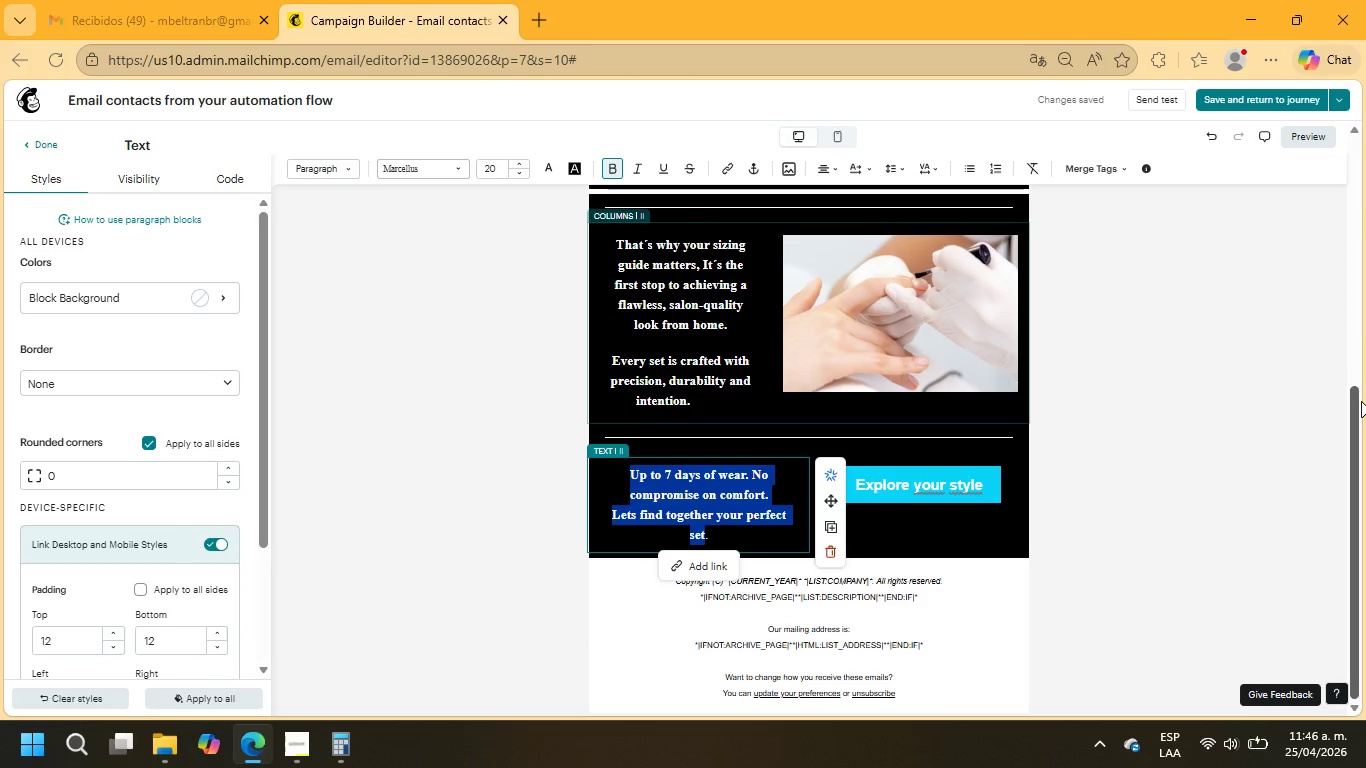 
scroll: coordinate [1361, 401], scroll_direction: up, amount: 10.0
 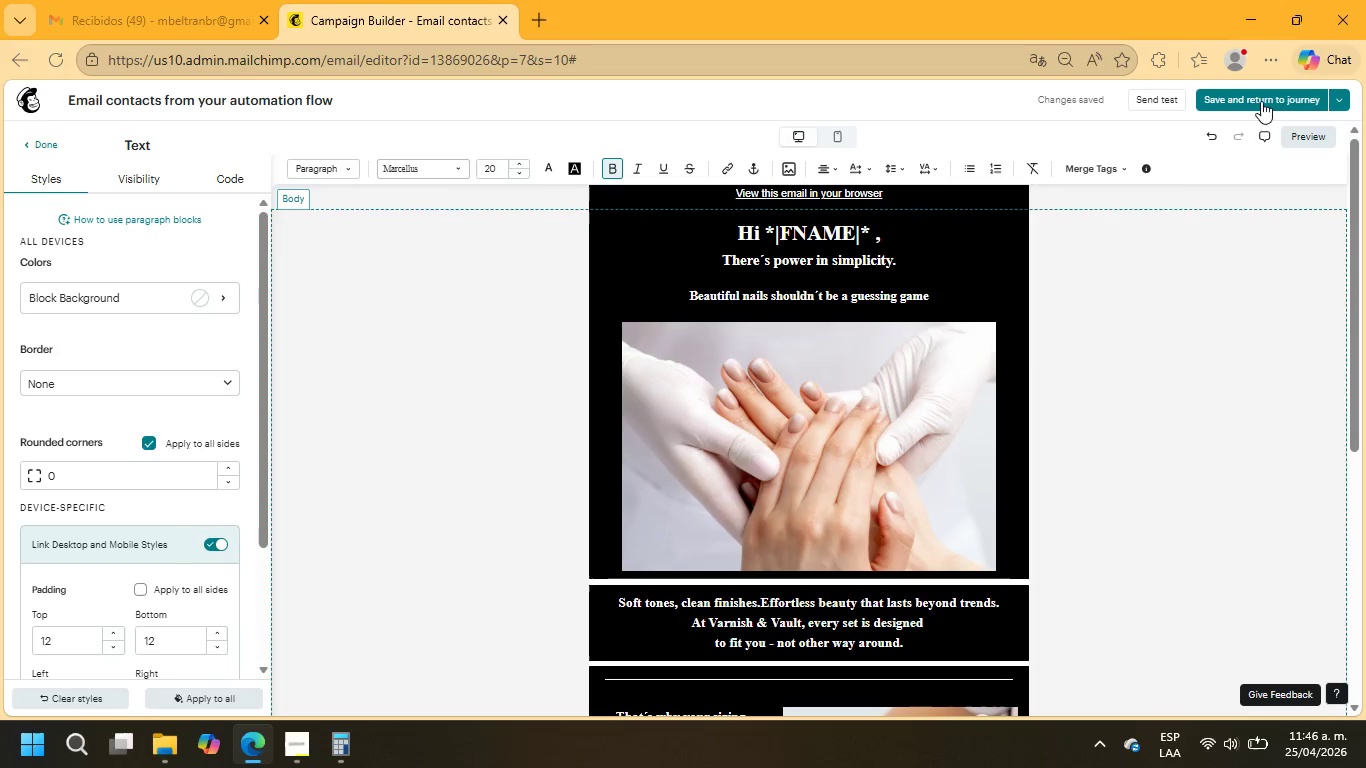 
left_click([1254, 95])
 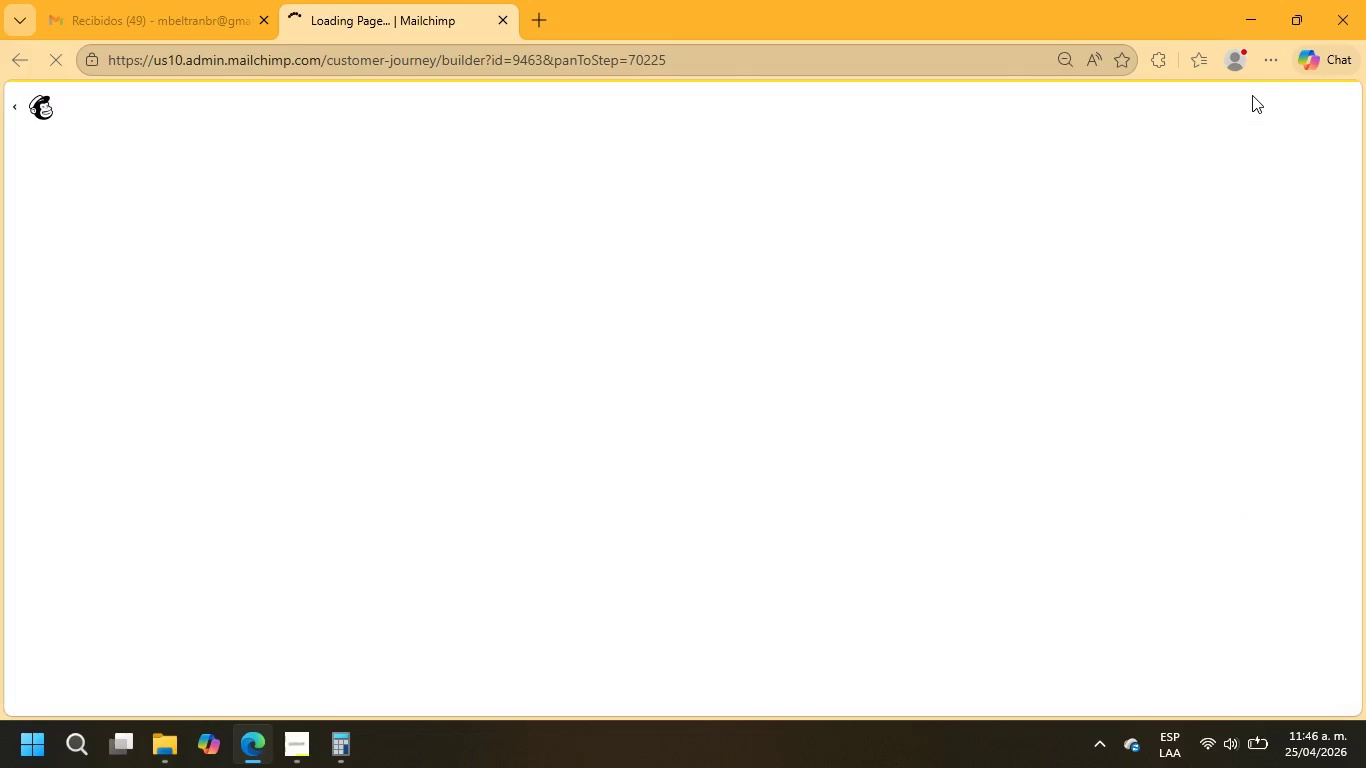 
wait(5.22)
 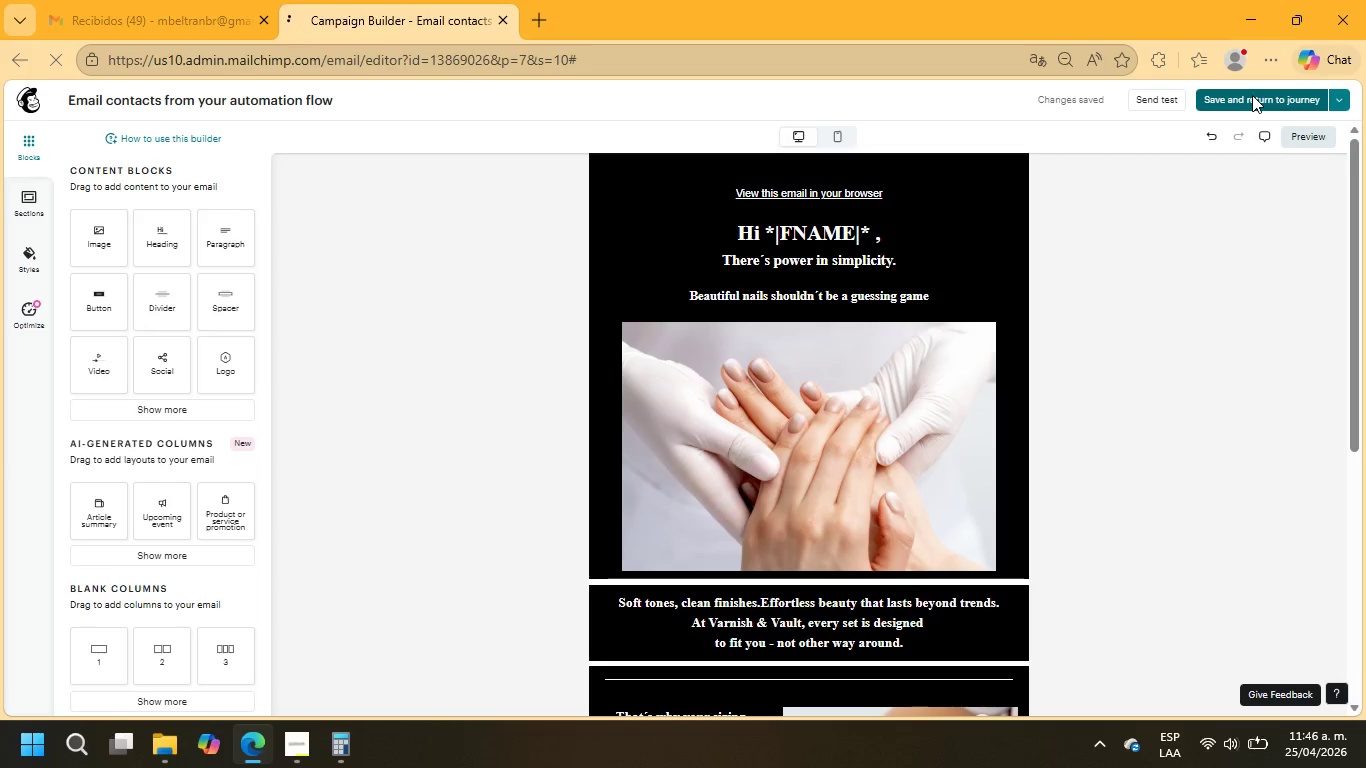 
mouse_move([921, 247])
 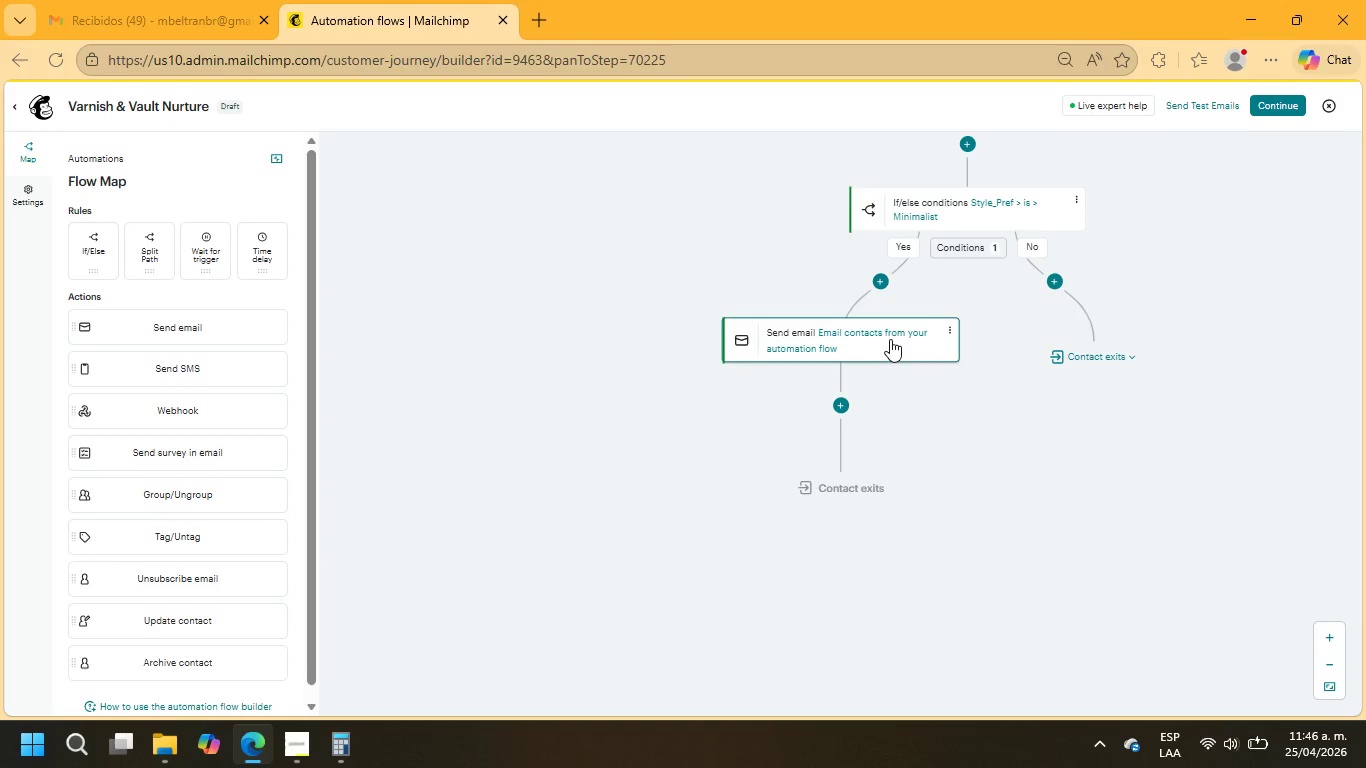 
wait(5.37)
 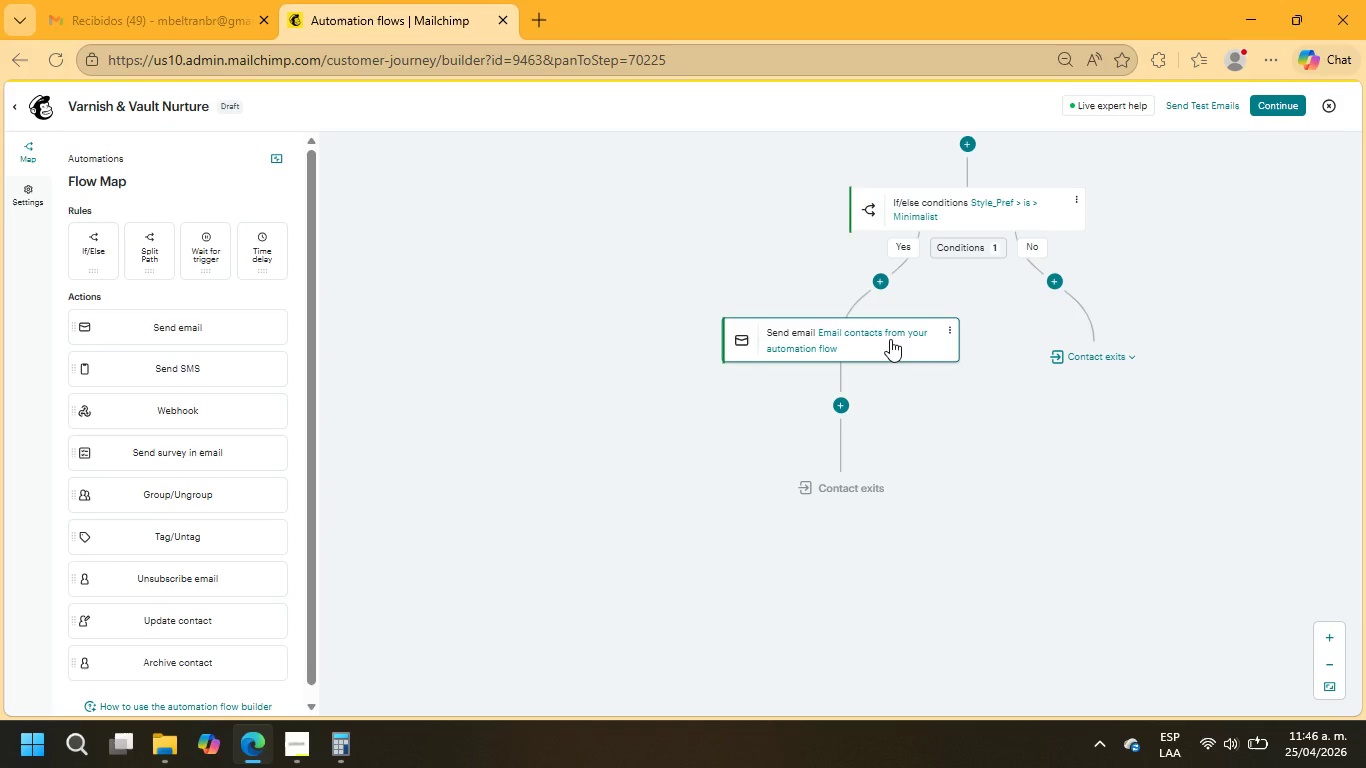 
scroll: coordinate [890, 339], scroll_direction: up, amount: 4.0
 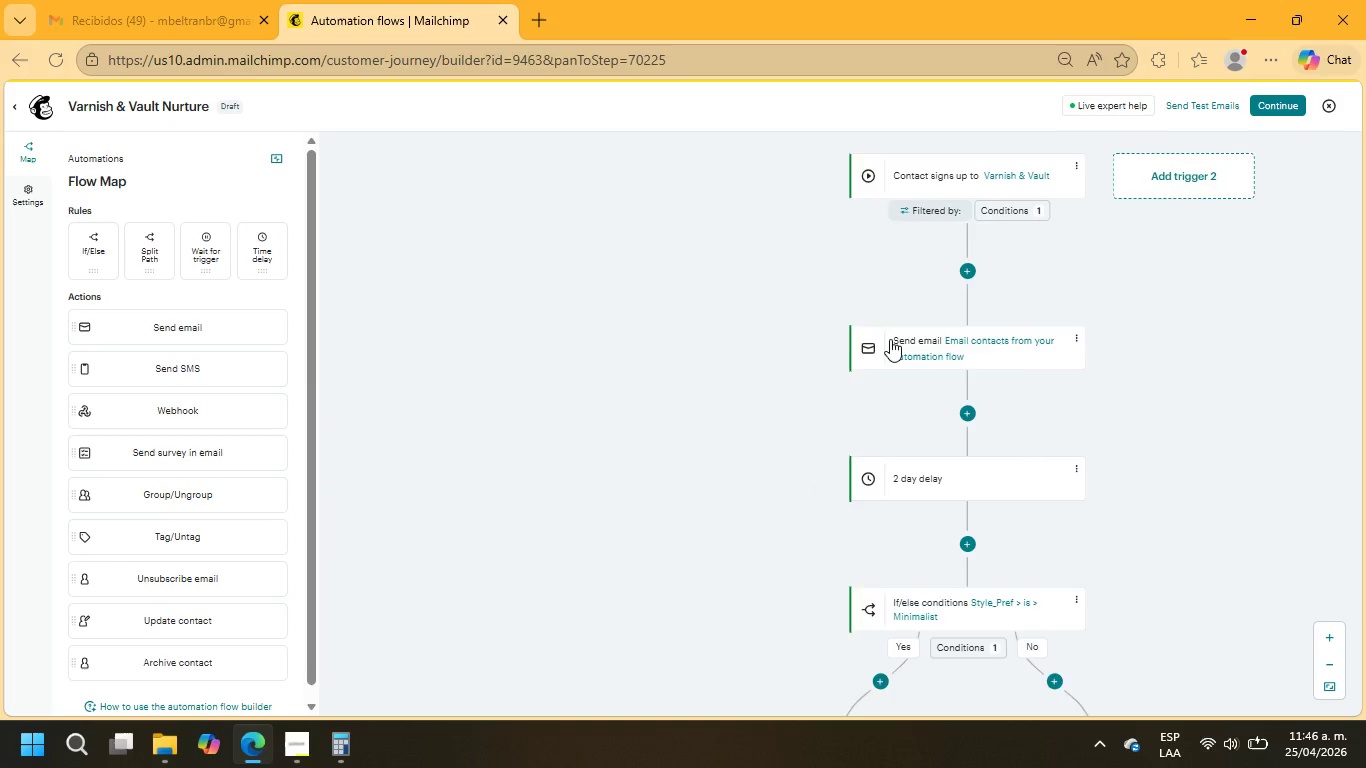 
scroll: coordinate [890, 339], scroll_direction: down, amount: 2.0
 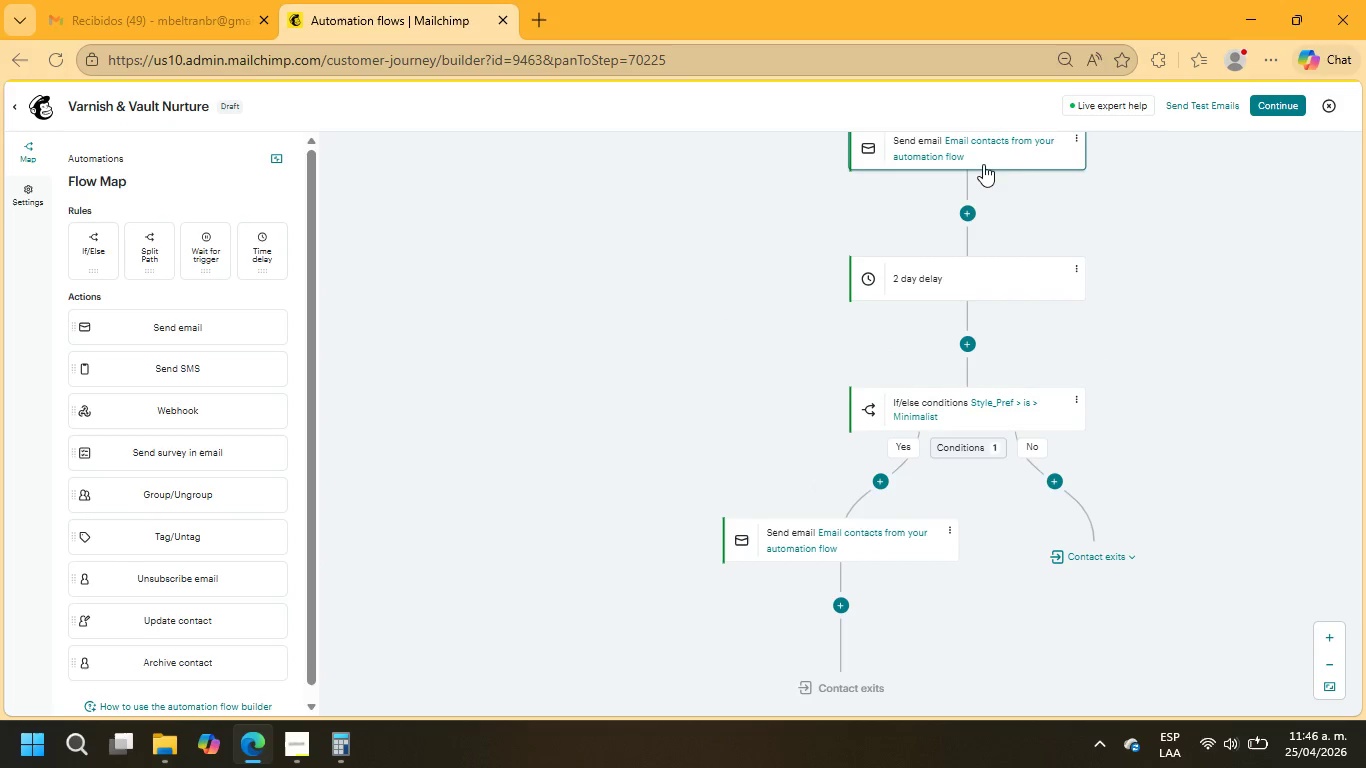 
scroll: coordinate [1049, 157], scroll_direction: up, amount: 1.0
 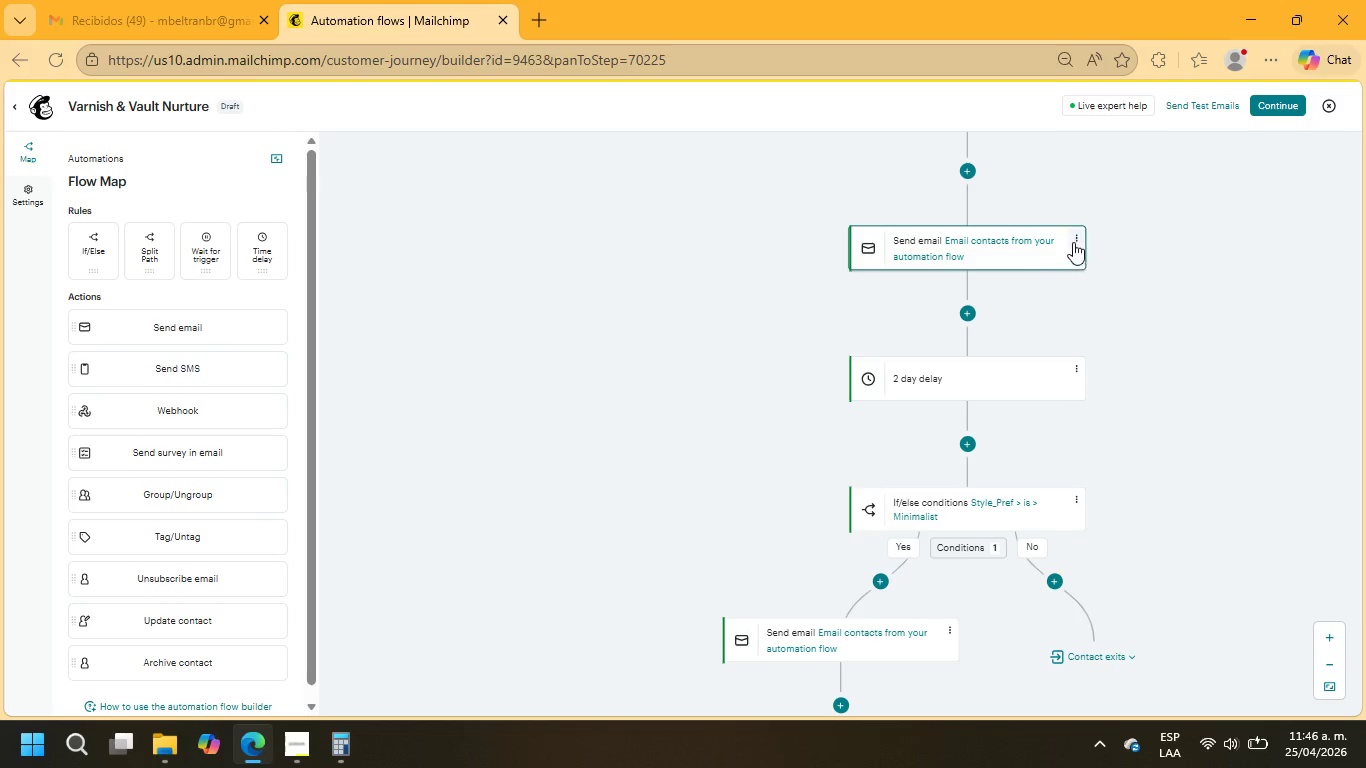 
left_click([1073, 241])
 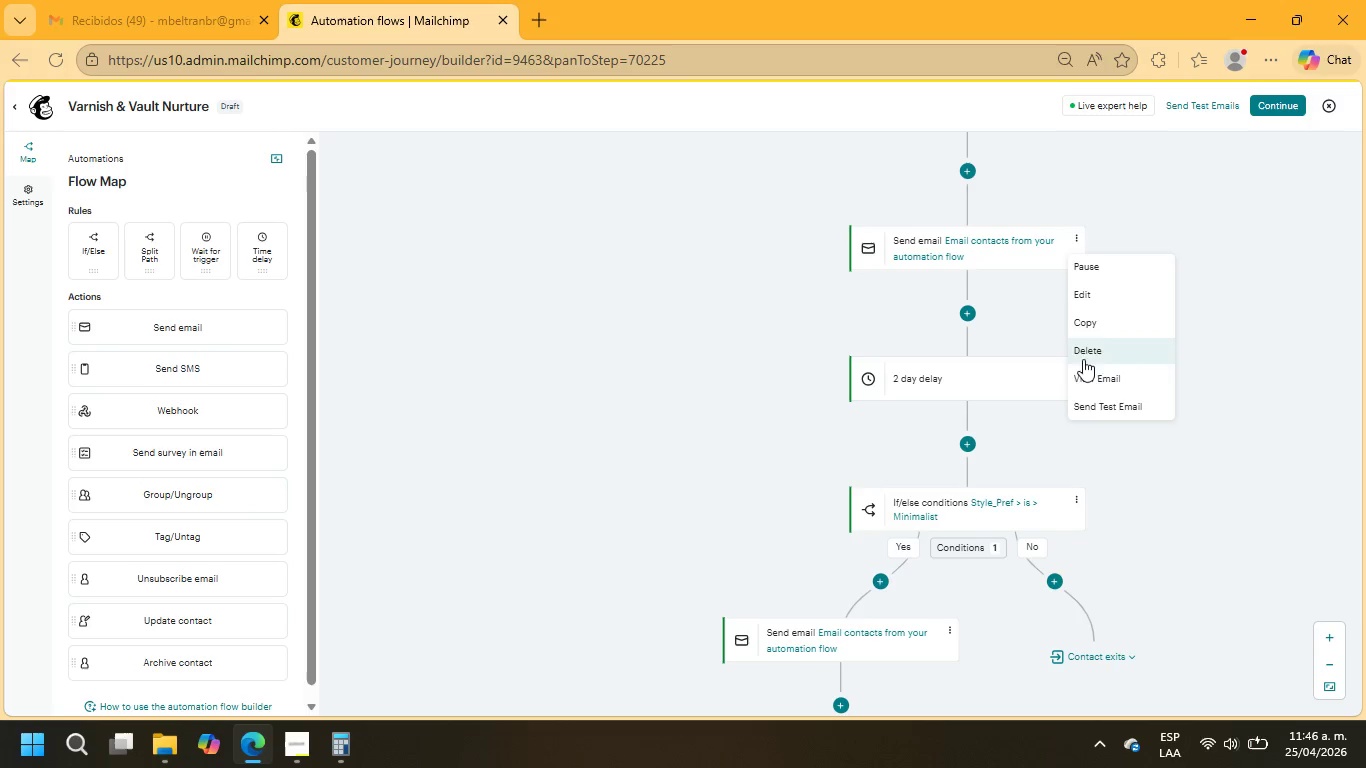 
left_click([1081, 384])
 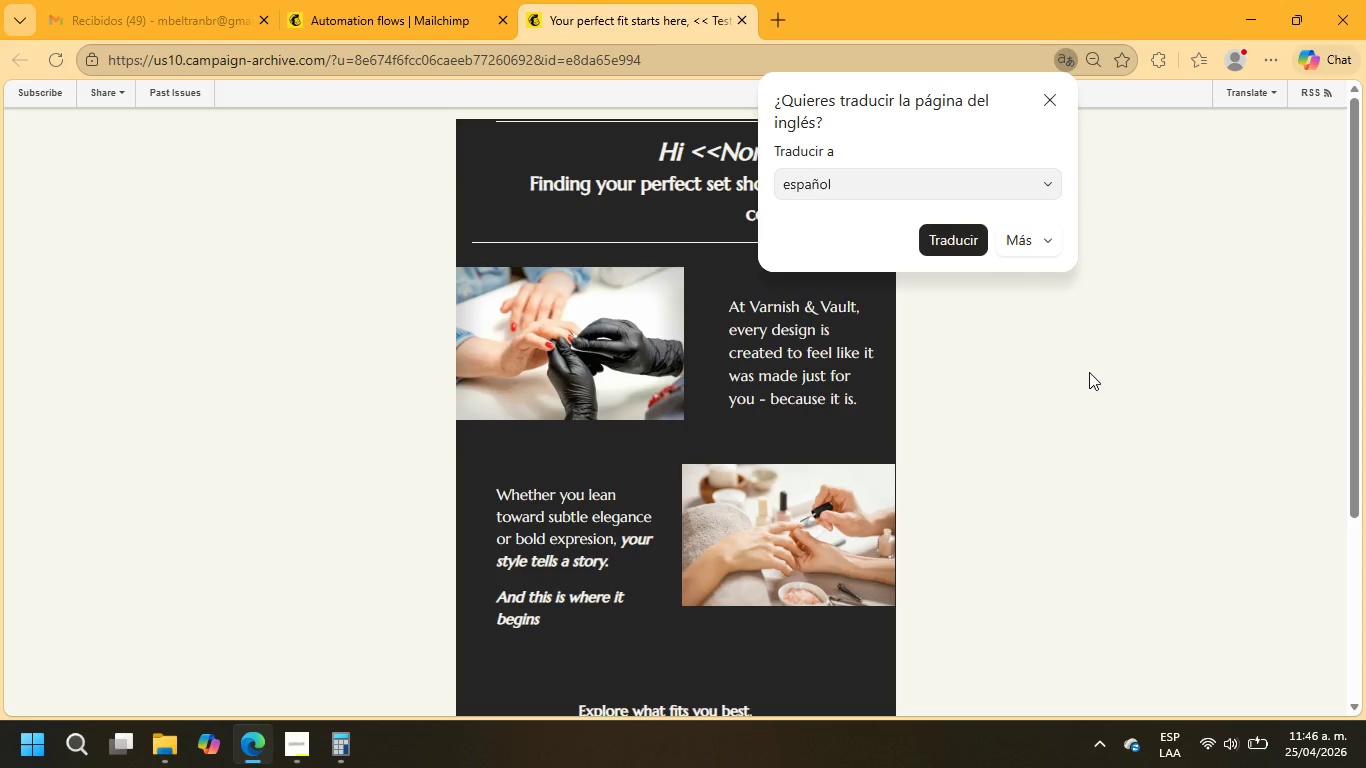 
wait(8.55)
 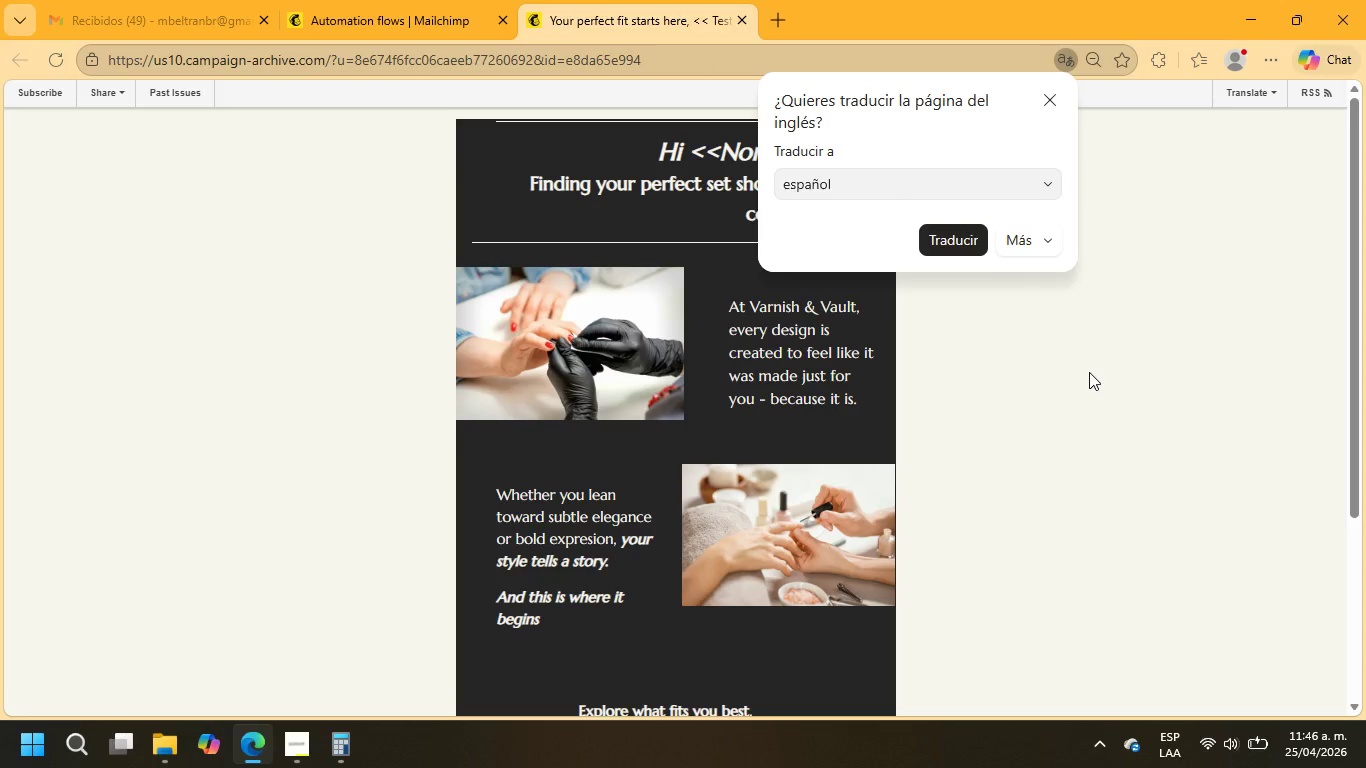 
scroll: coordinate [879, 489], scroll_direction: down, amount: 2.0
 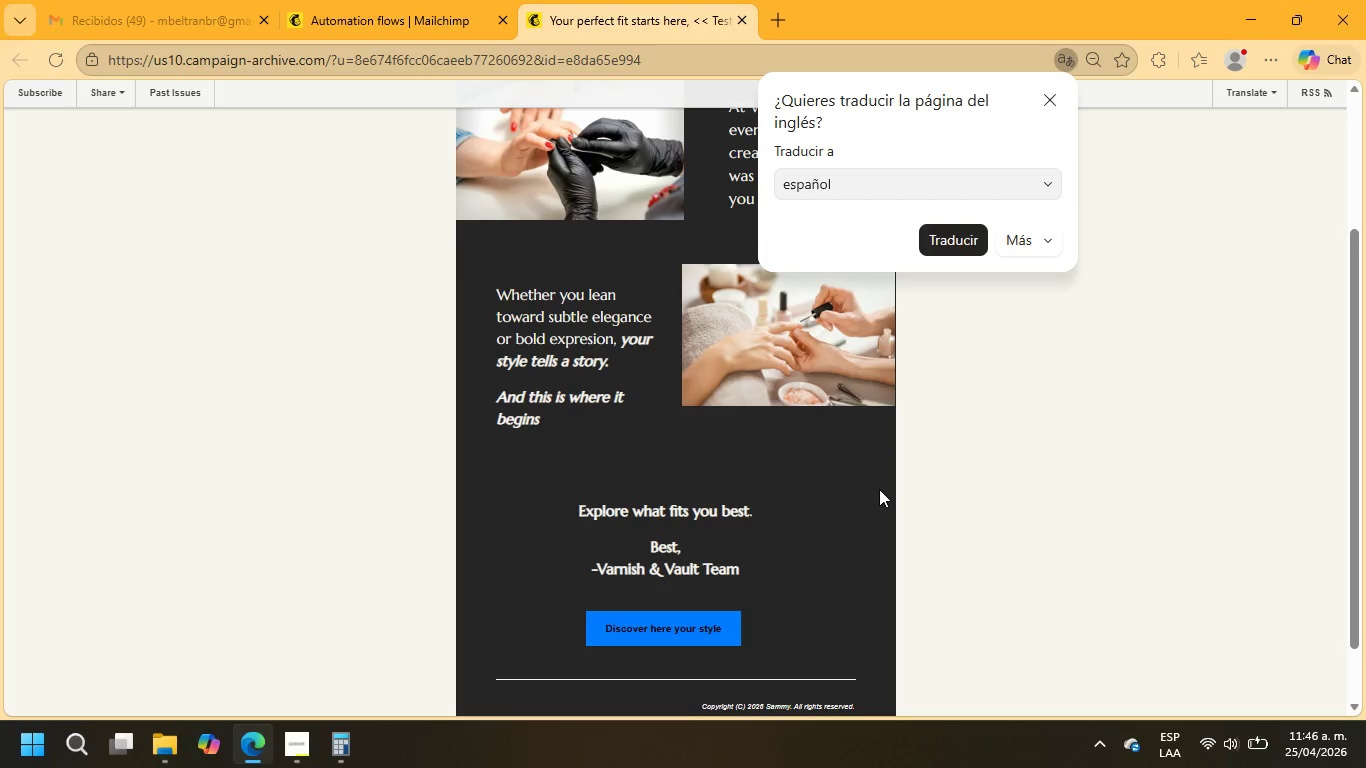 
scroll: coordinate [879, 489], scroll_direction: up, amount: 5.0
 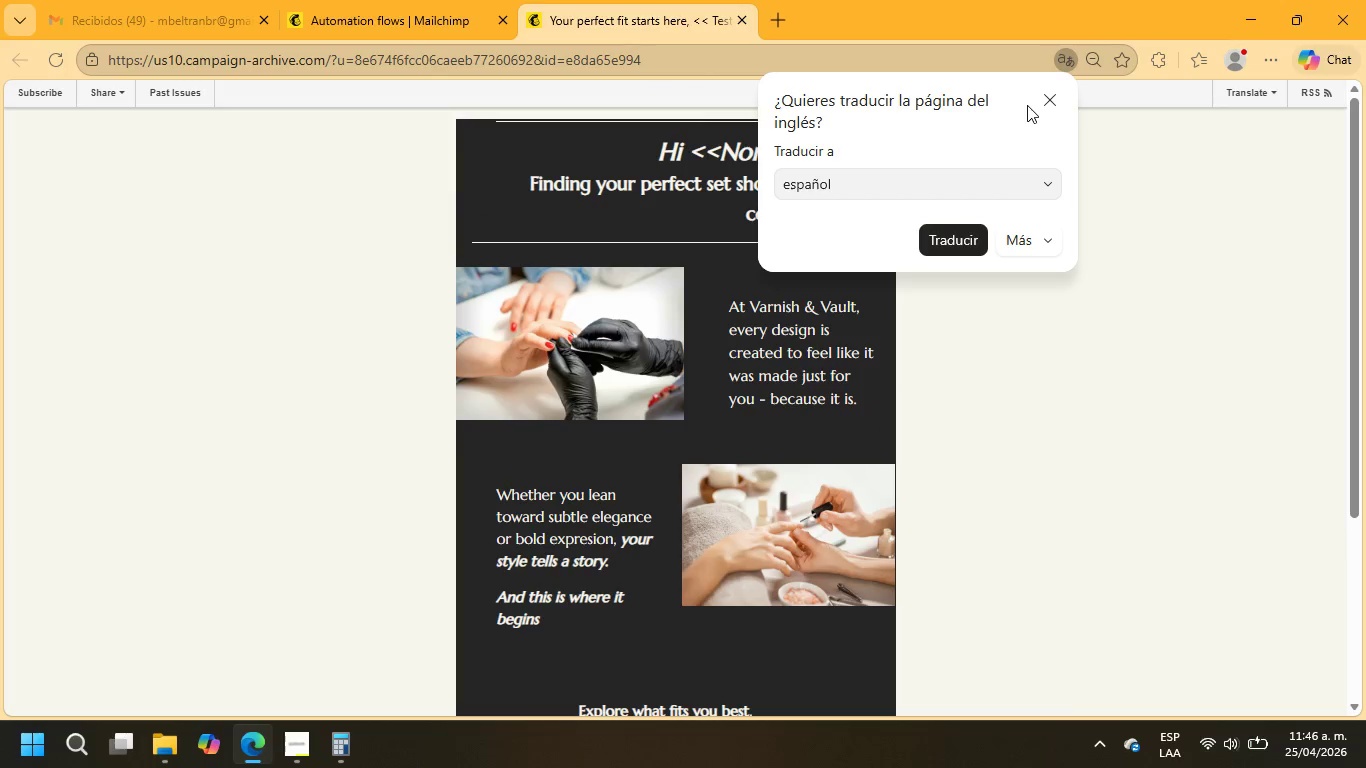 
left_click([1052, 102])
 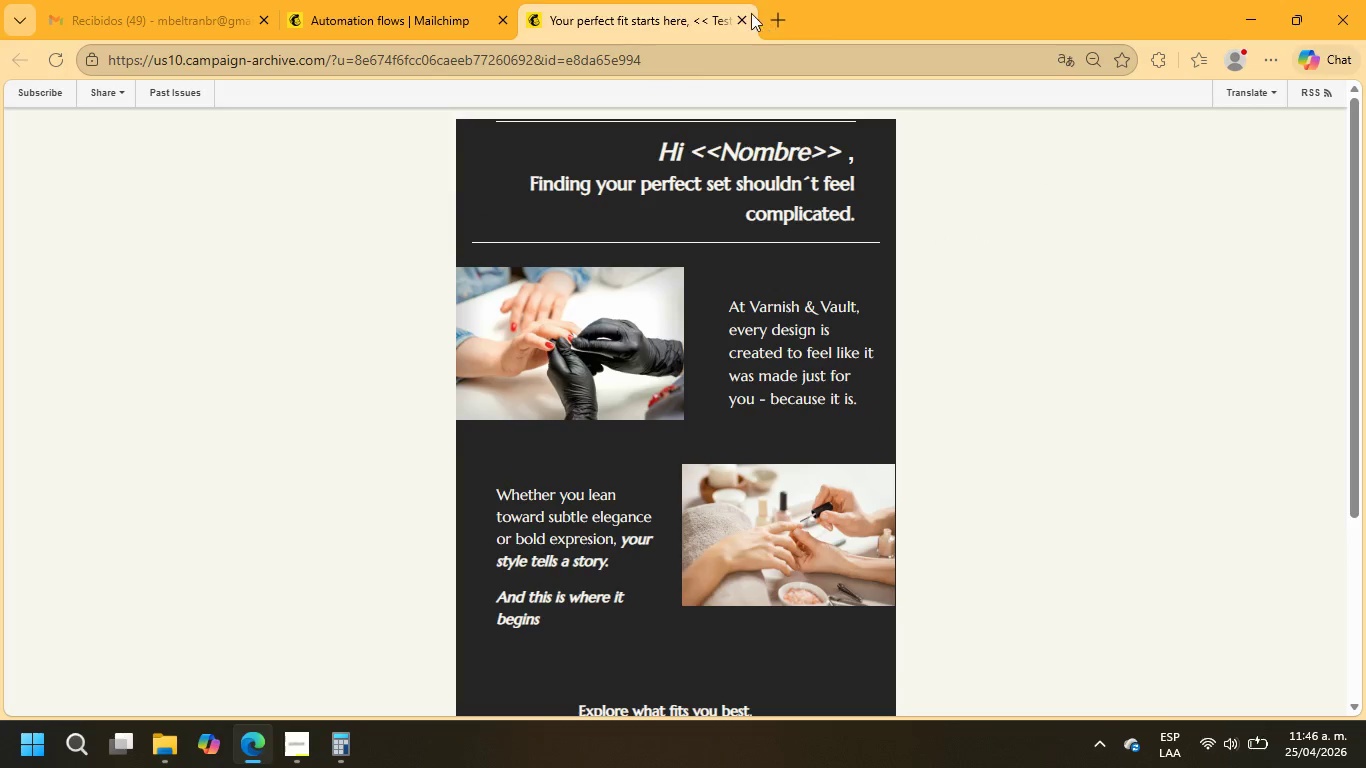 
left_click([743, 21])
 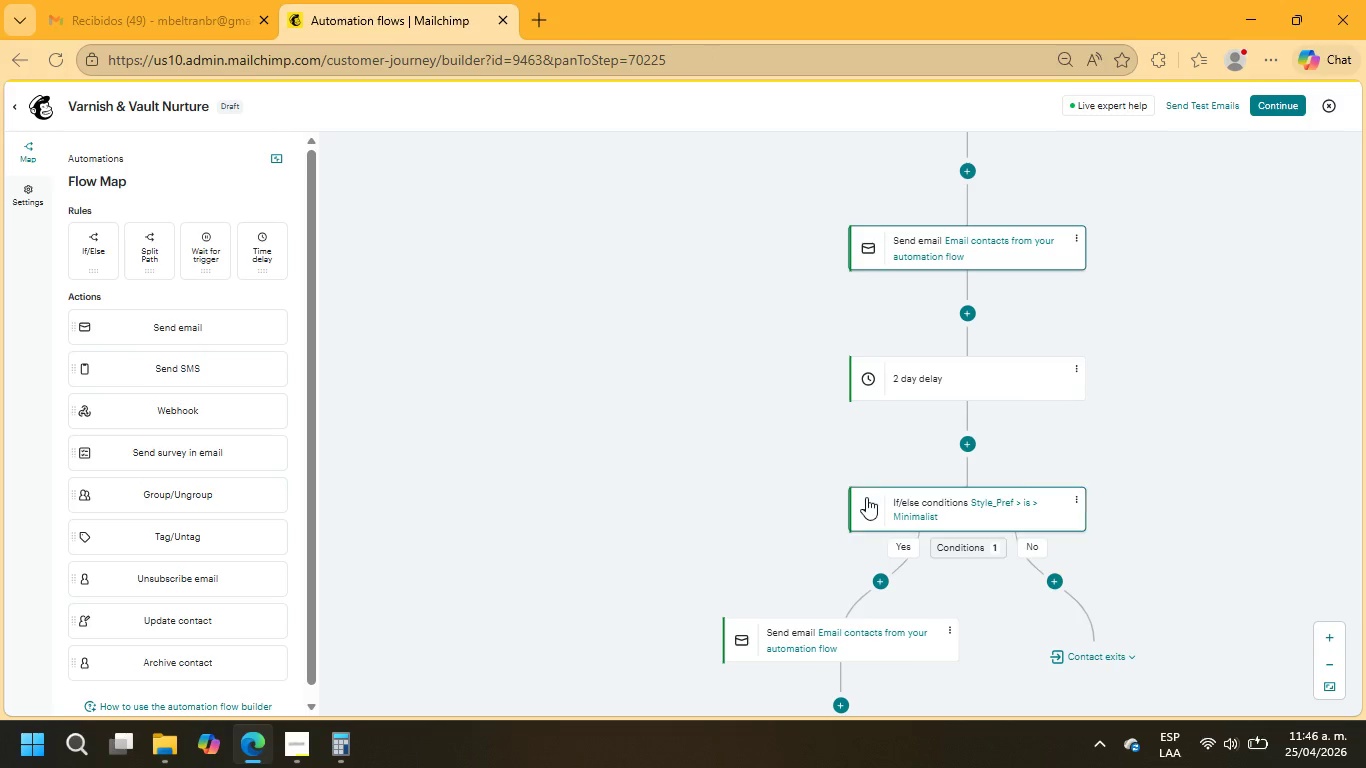 
scroll: coordinate [873, 497], scroll_direction: down, amount: 1.0
 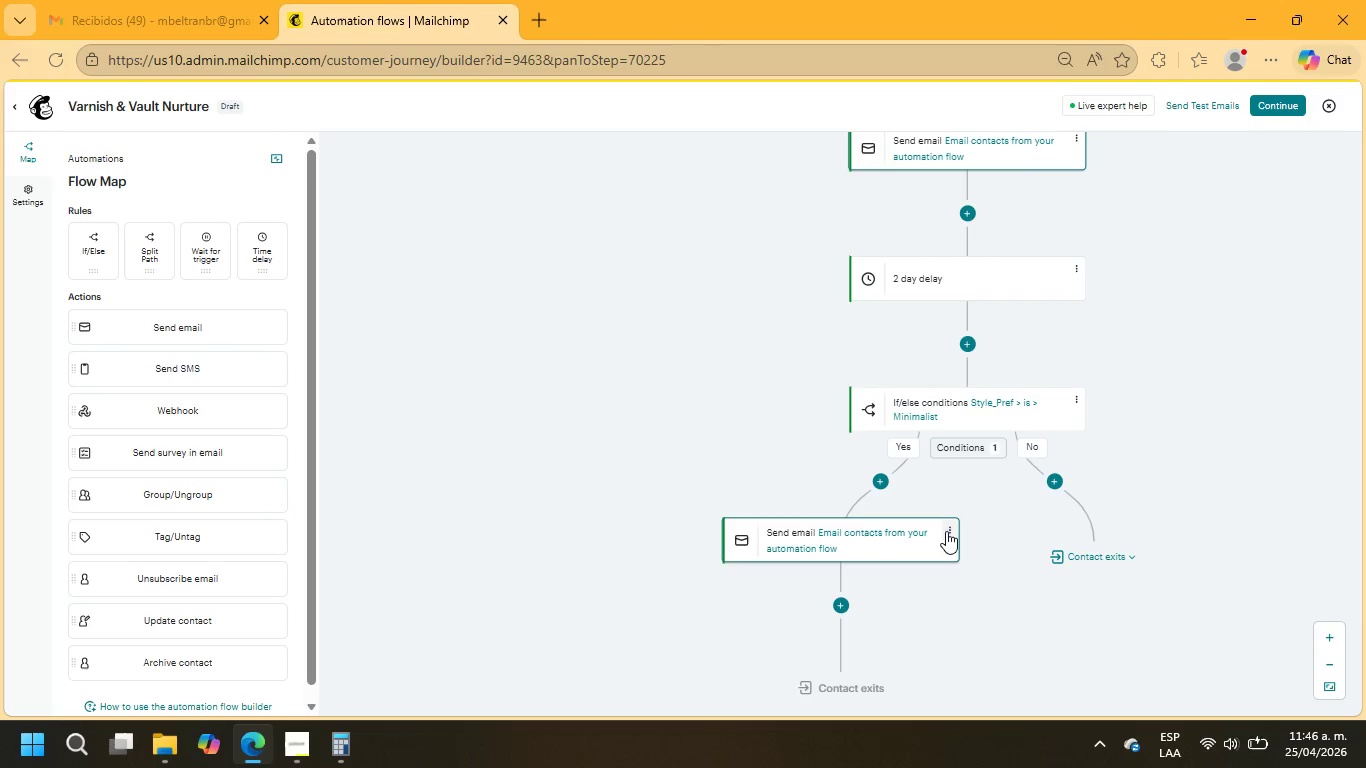 
left_click([946, 531])
 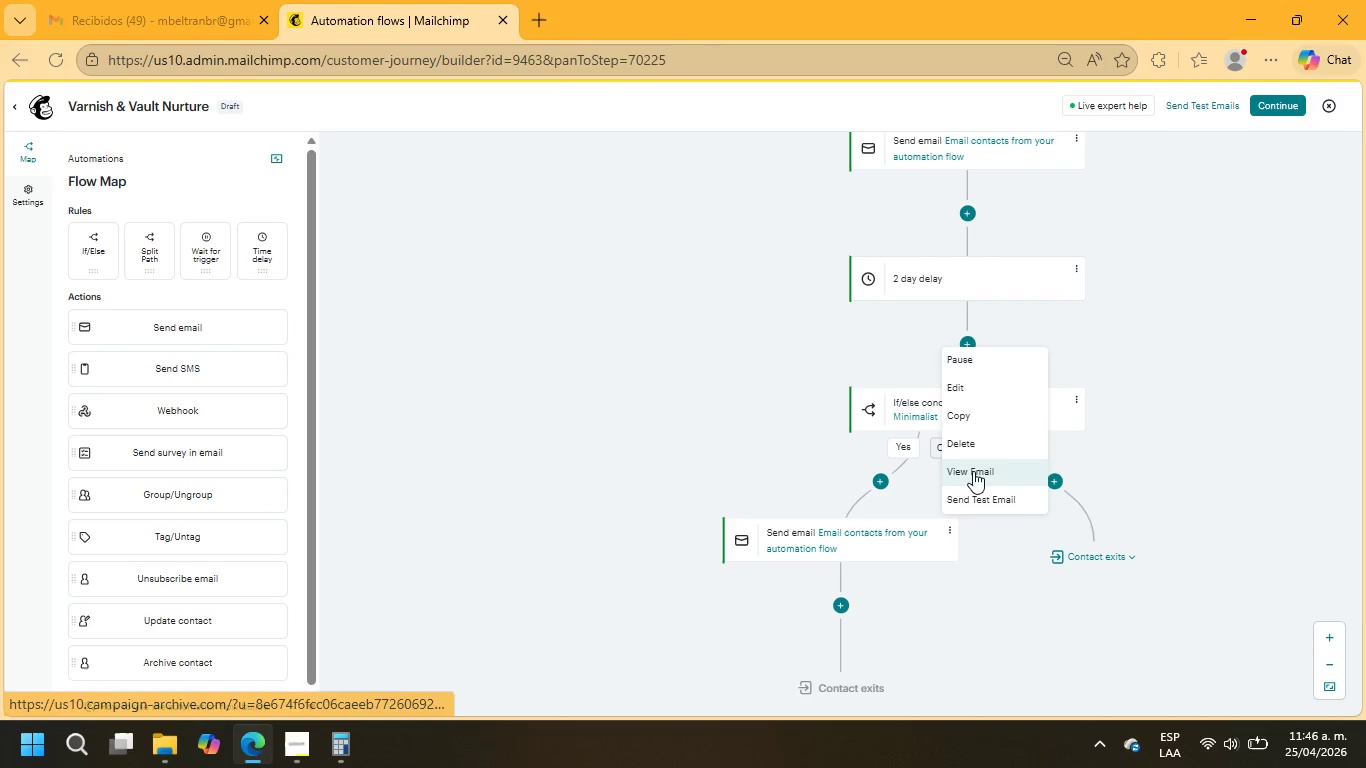 
left_click([970, 391])
 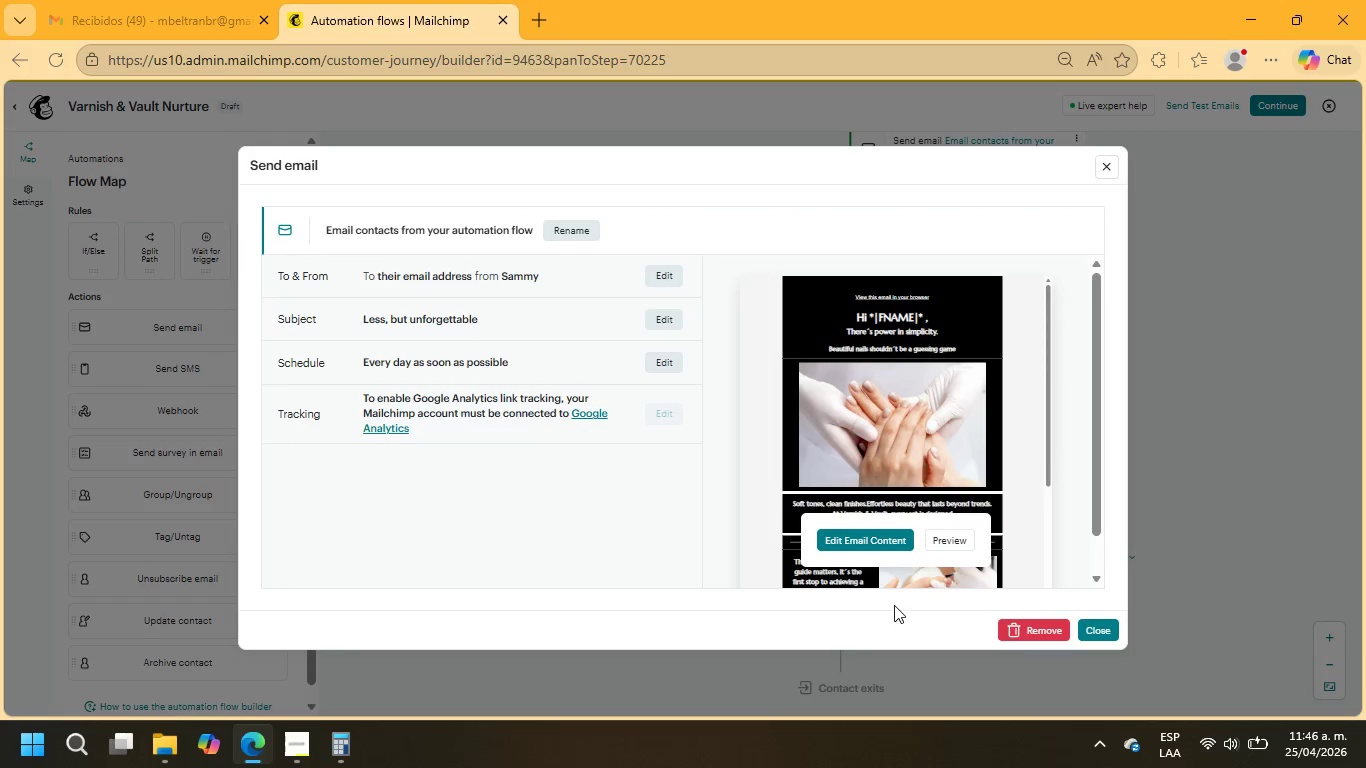 
left_click([869, 540])
 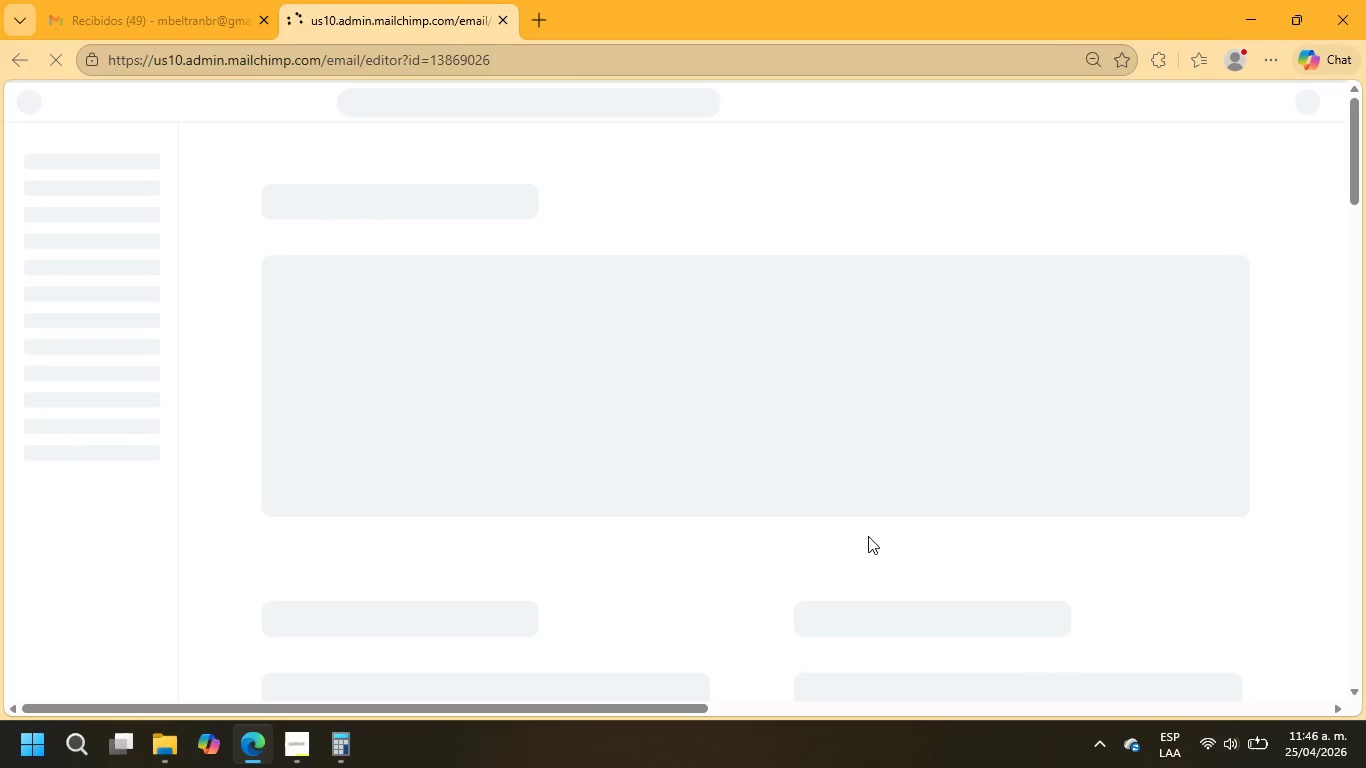 
wait(9.34)
 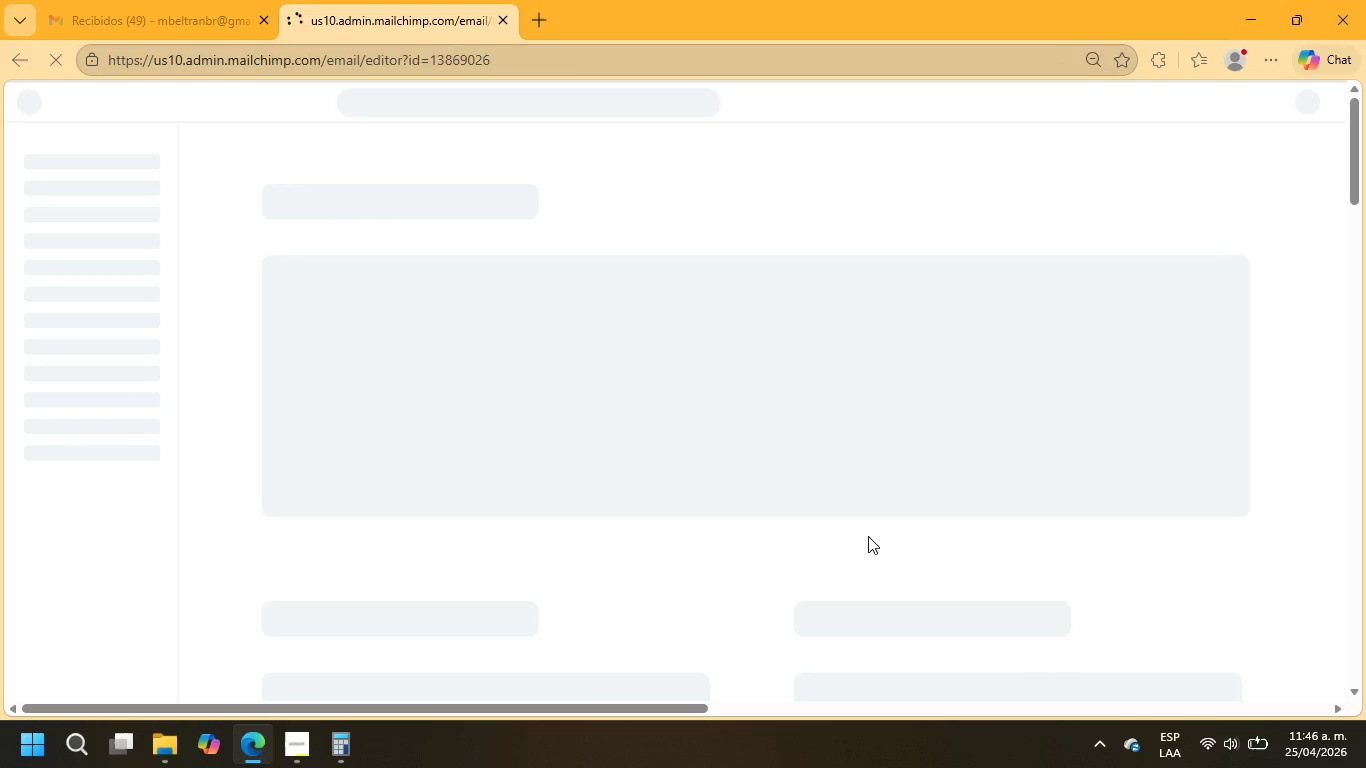 
scroll: coordinate [953, 541], scroll_direction: down, amount: 2.0
 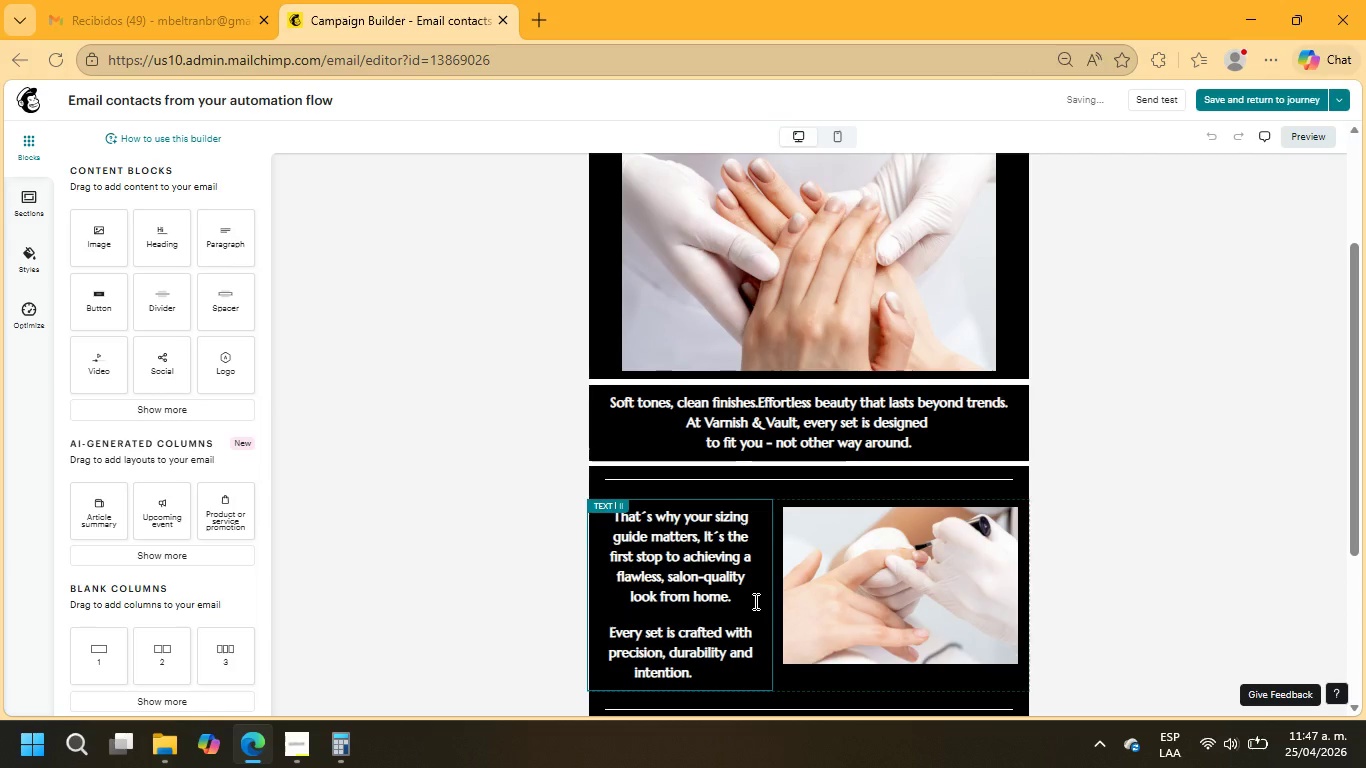 
mouse_move([832, 572])
 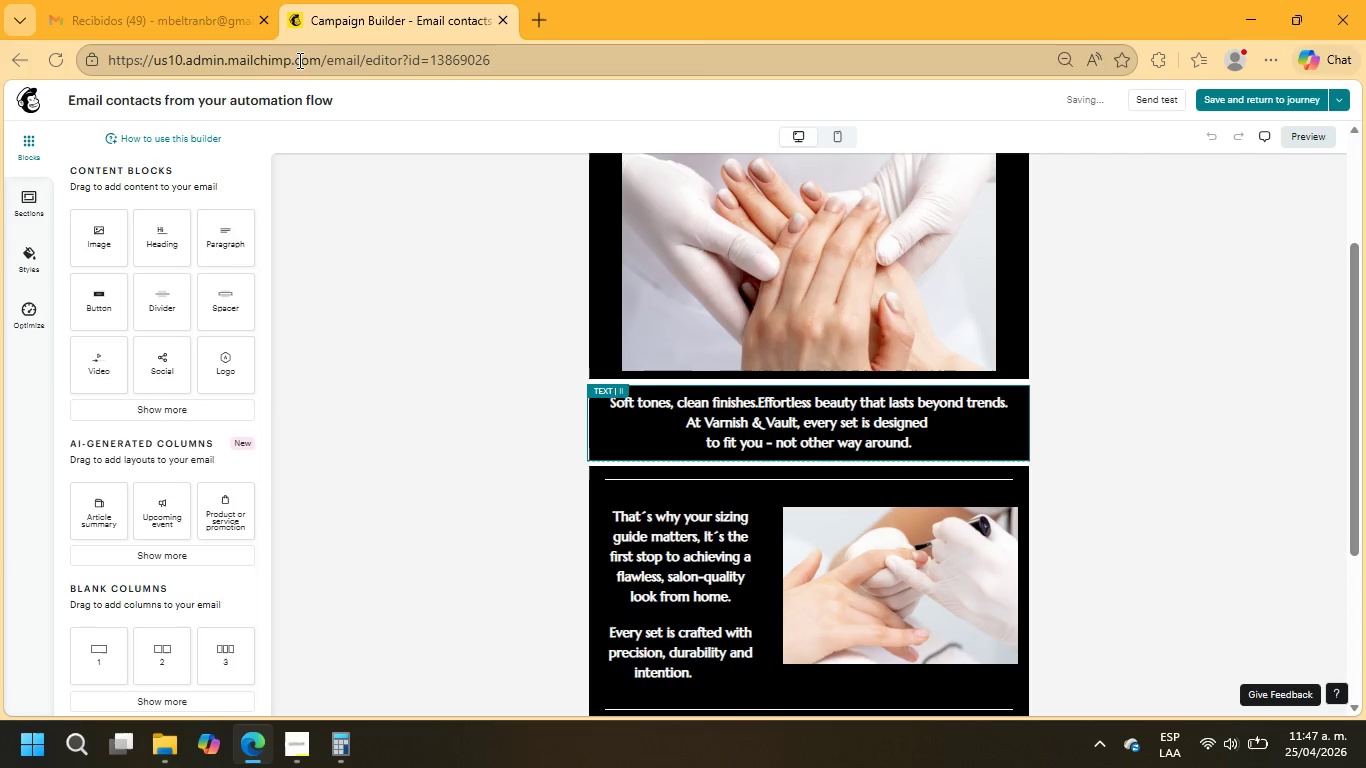 
mouse_move([303, 94])
 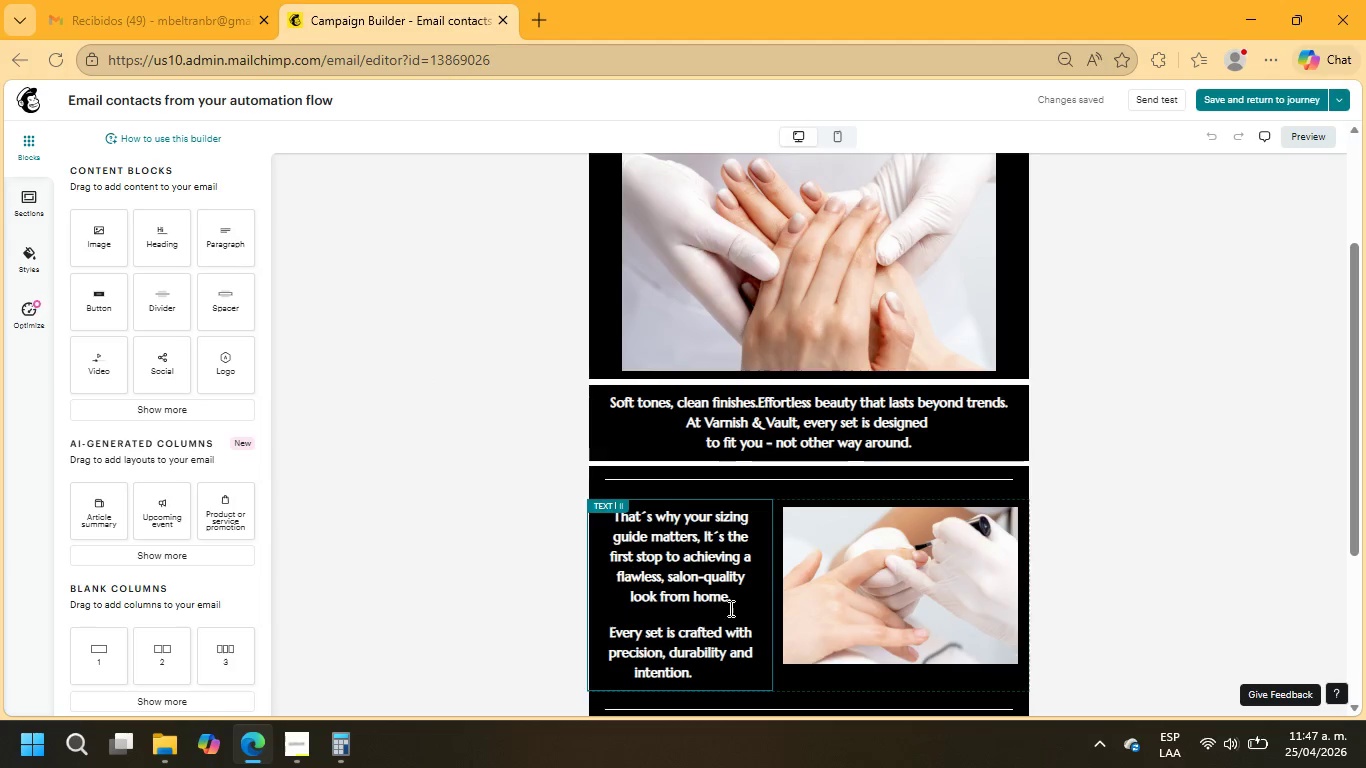 
left_click_drag(start_coordinate=[748, 601], to_coordinate=[590, 509])
 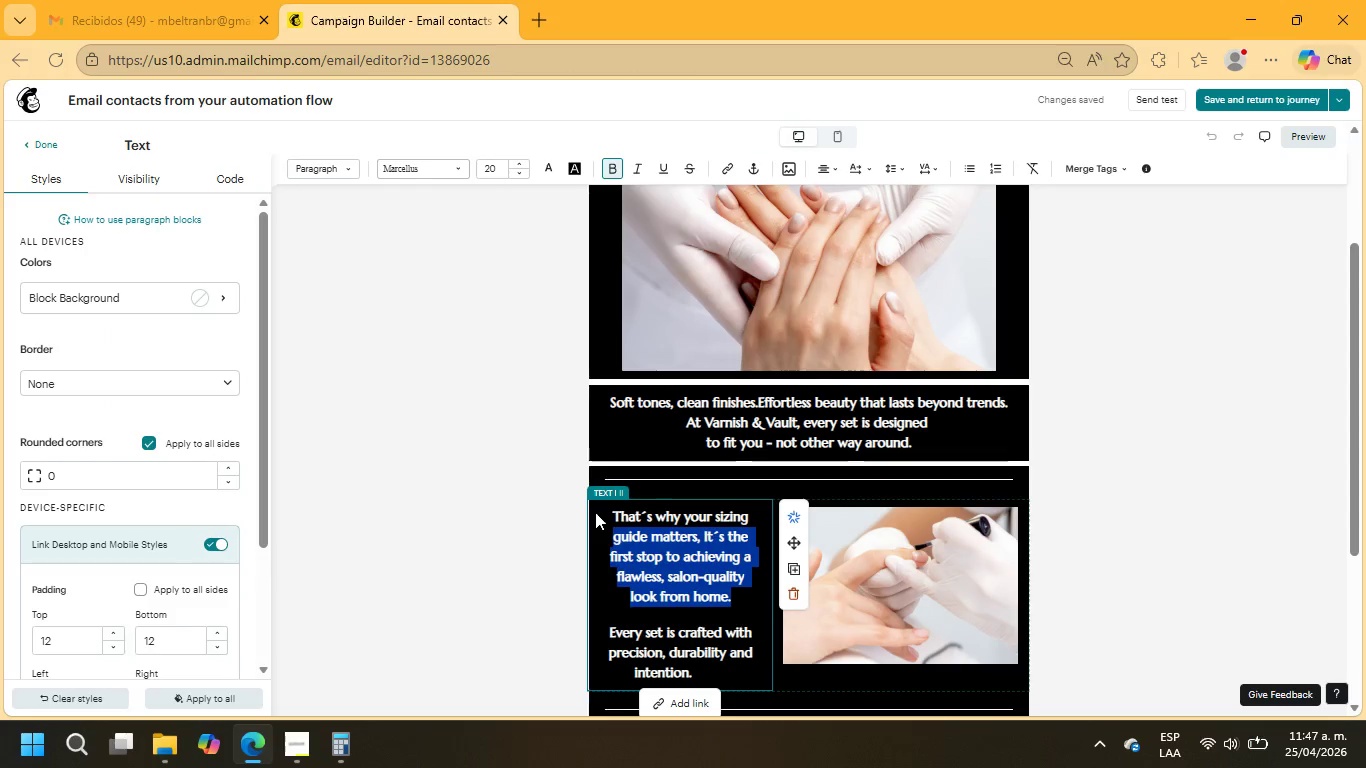 
type(Our minimalist nails sets are designed fora )
key(Backspace)
key(Backspace)
type( a clean, refined looj)
key(Backspace)
type(k that works with everything - without)
 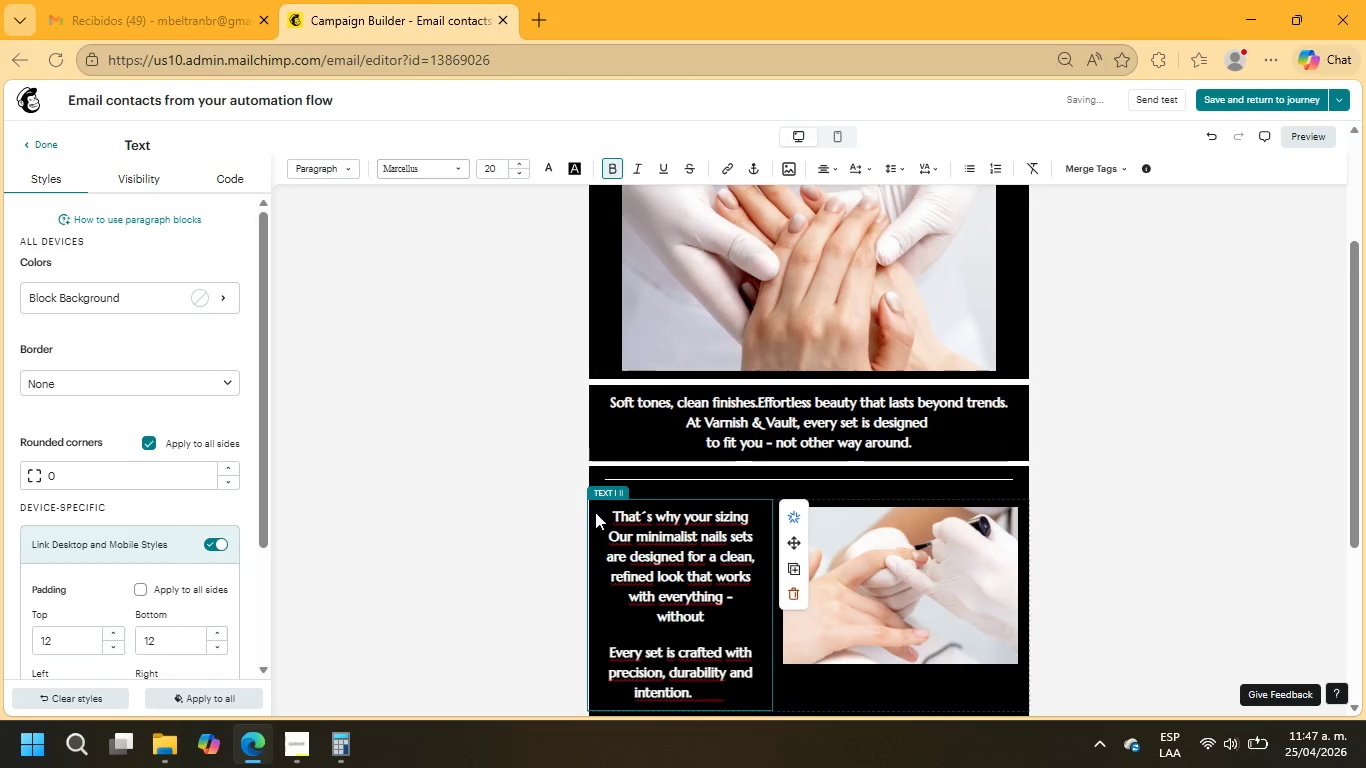 
type( trying too hard)
 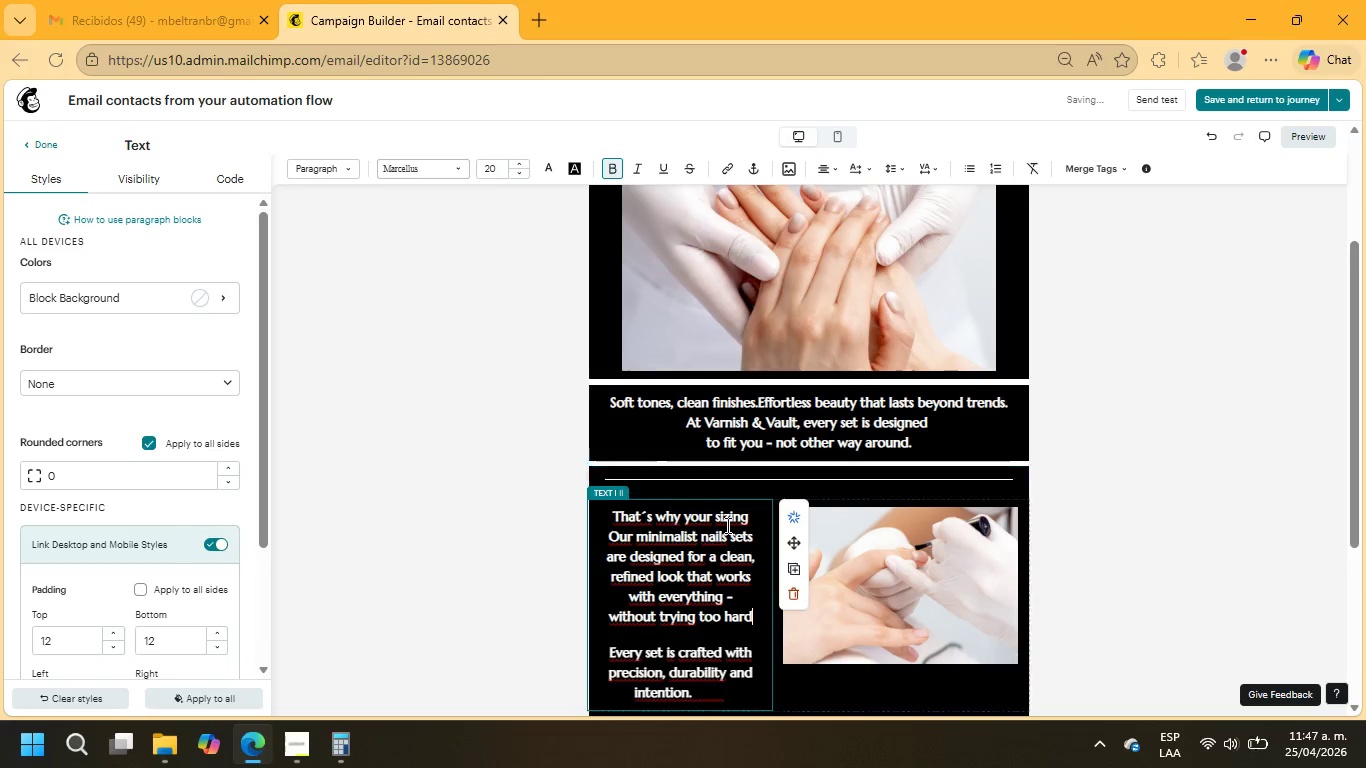 
left_click_drag(start_coordinate=[750, 517], to_coordinate=[591, 514])
 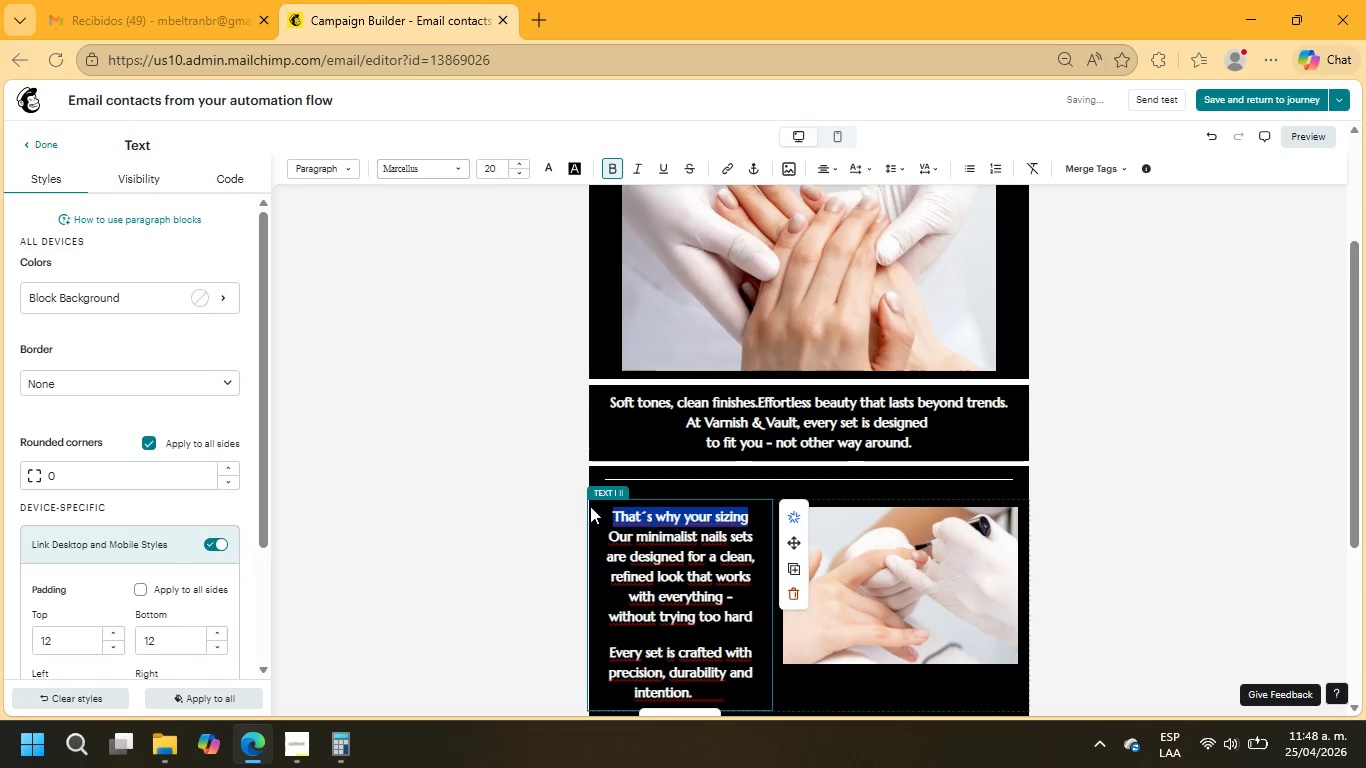 
key(Delete)
 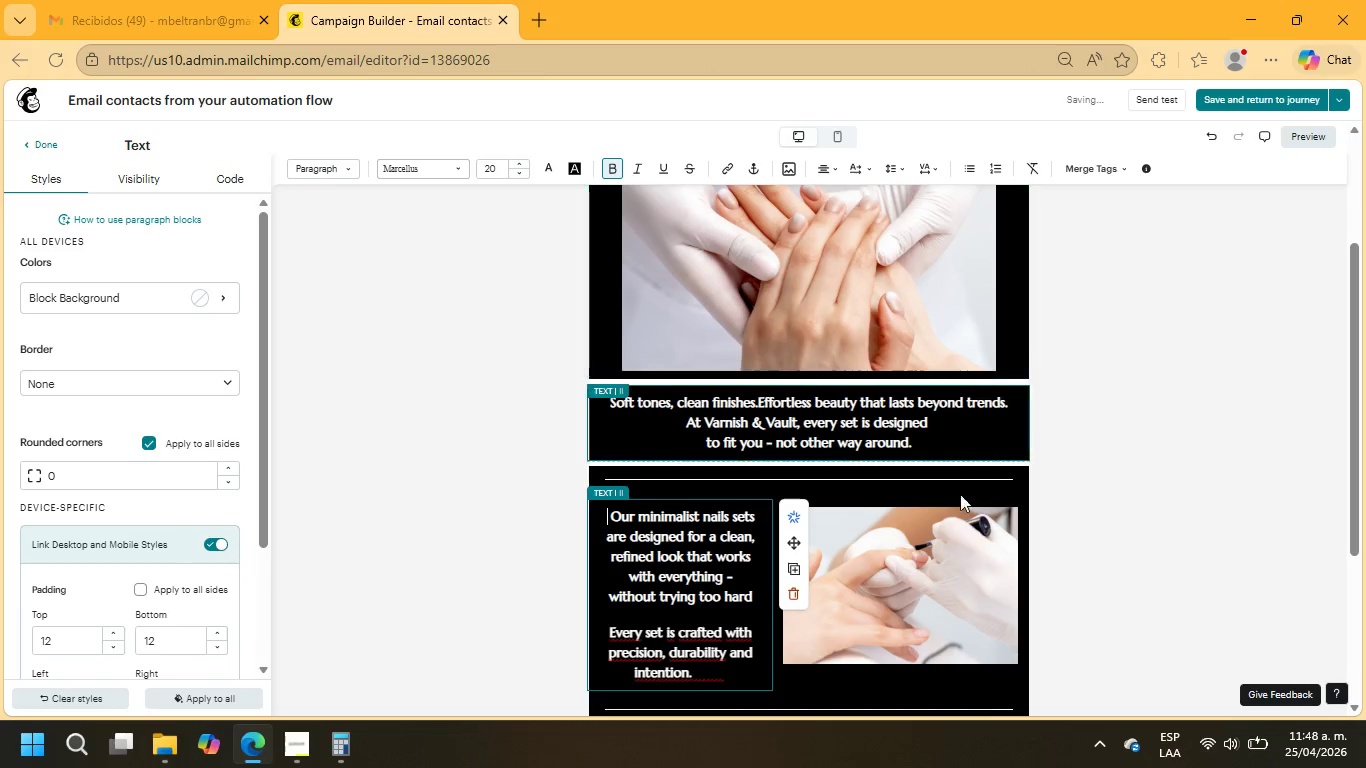 
wait(6.23)
 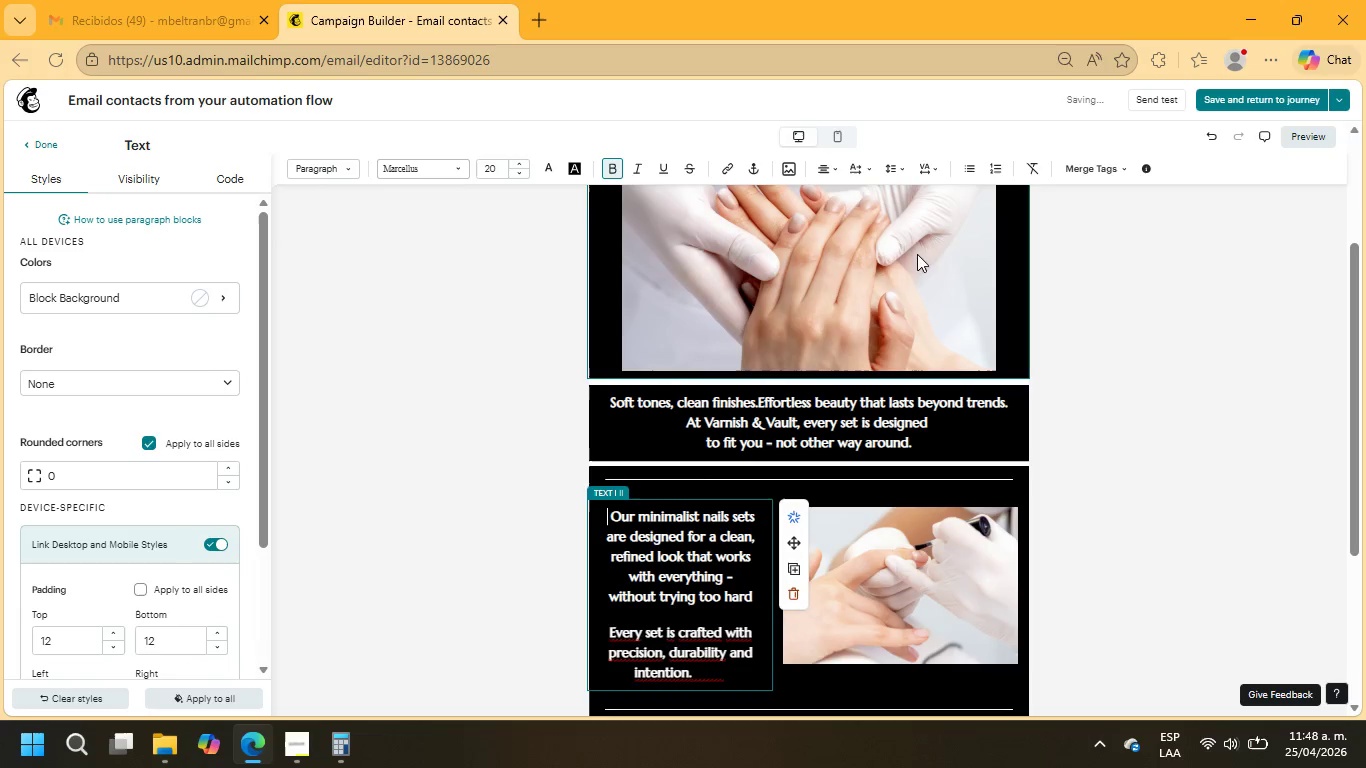 
left_click_drag(start_coordinate=[698, 675], to_coordinate=[597, 636])
 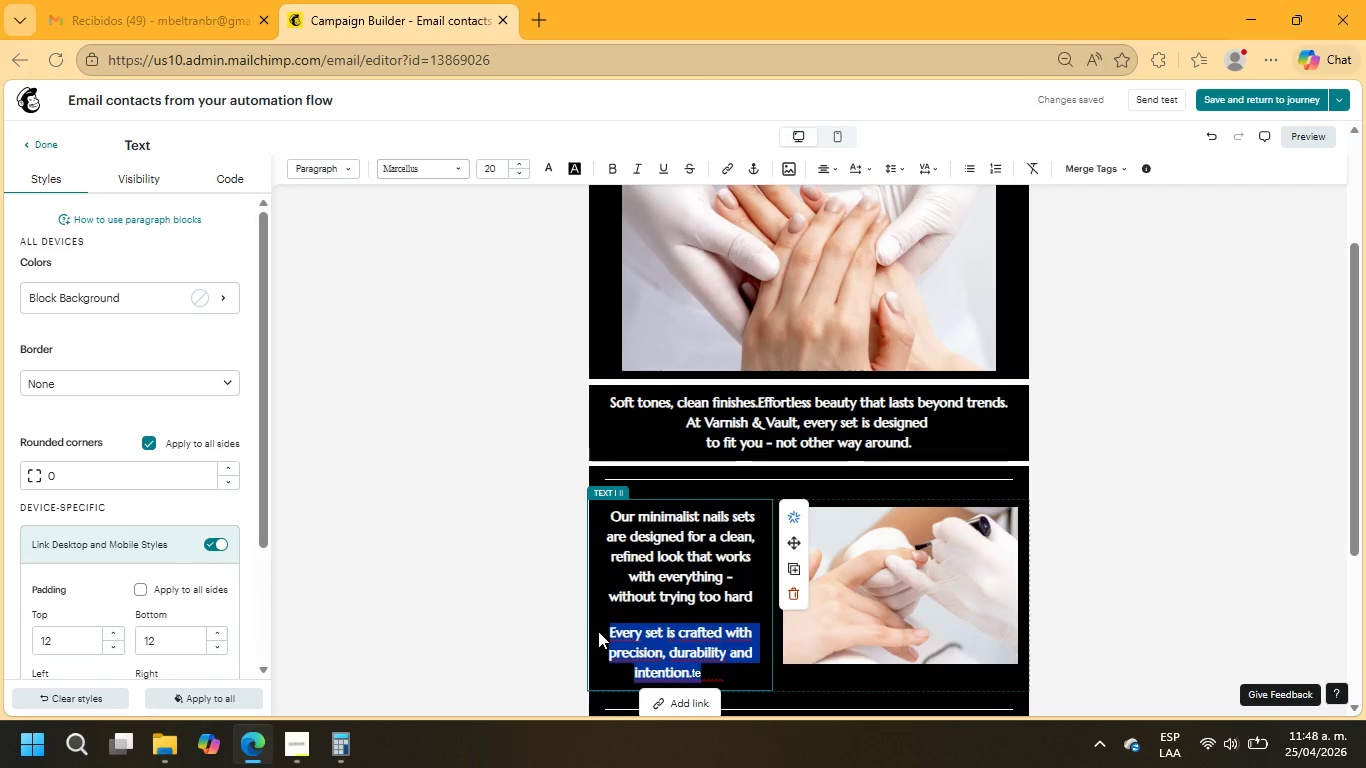 
type(Soft nudes.Glossy finishes.Perfect Shapes)
 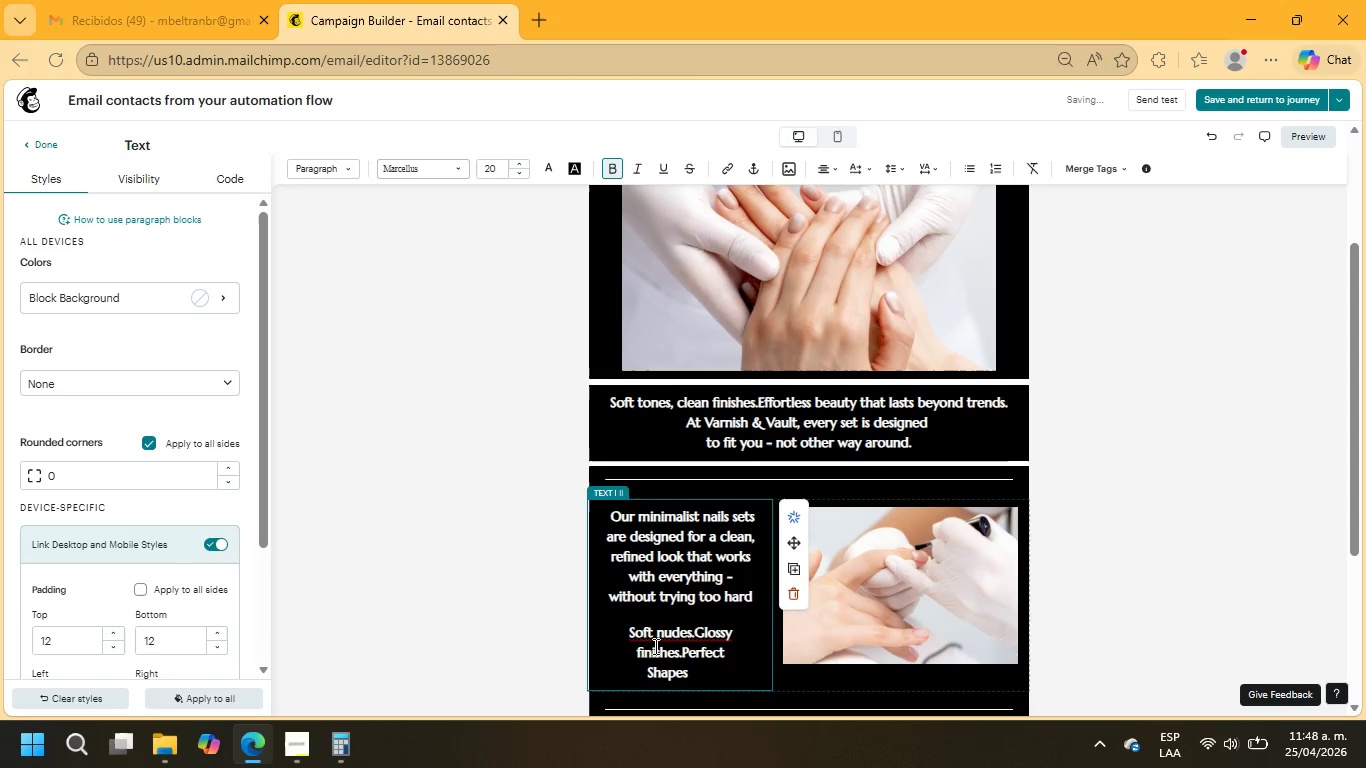 
wait(6.3)
 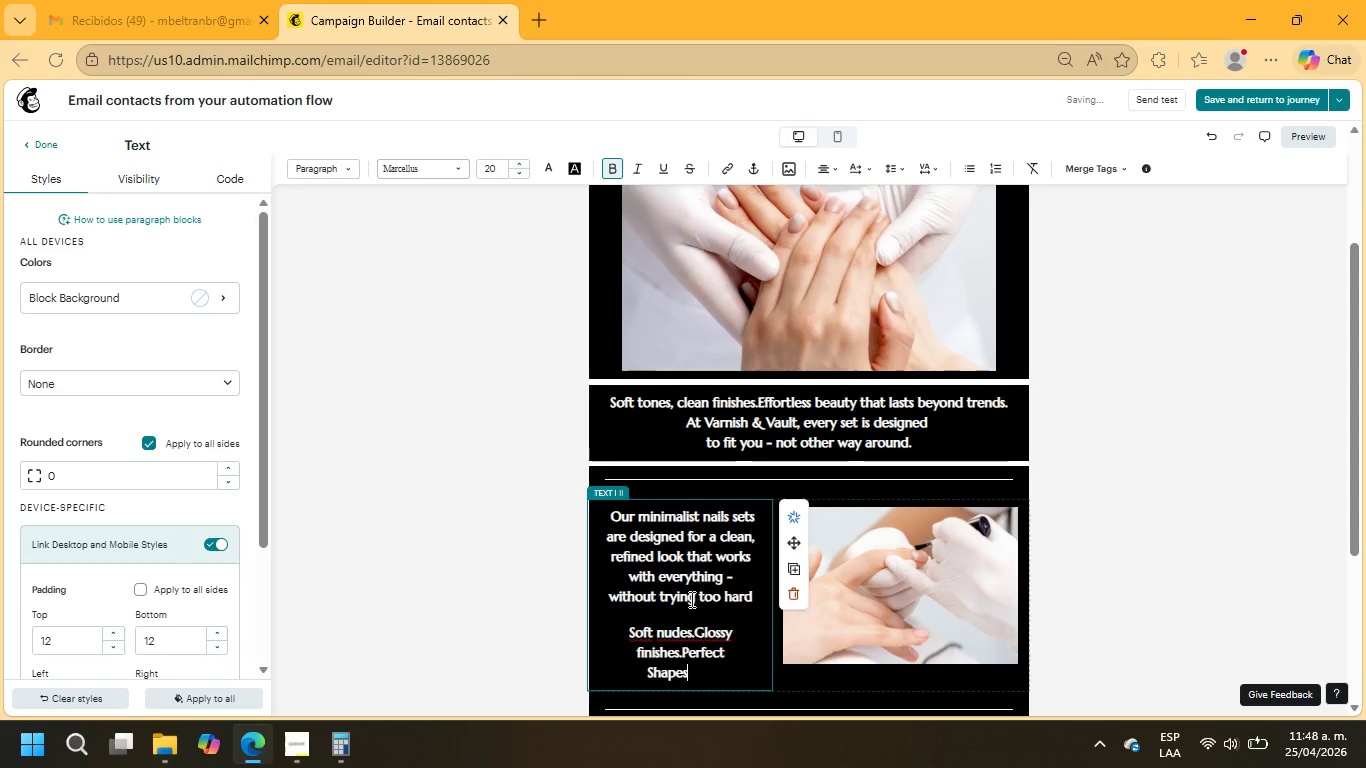 
left_click_drag(start_coordinate=[914, 442], to_coordinate=[679, 416])
 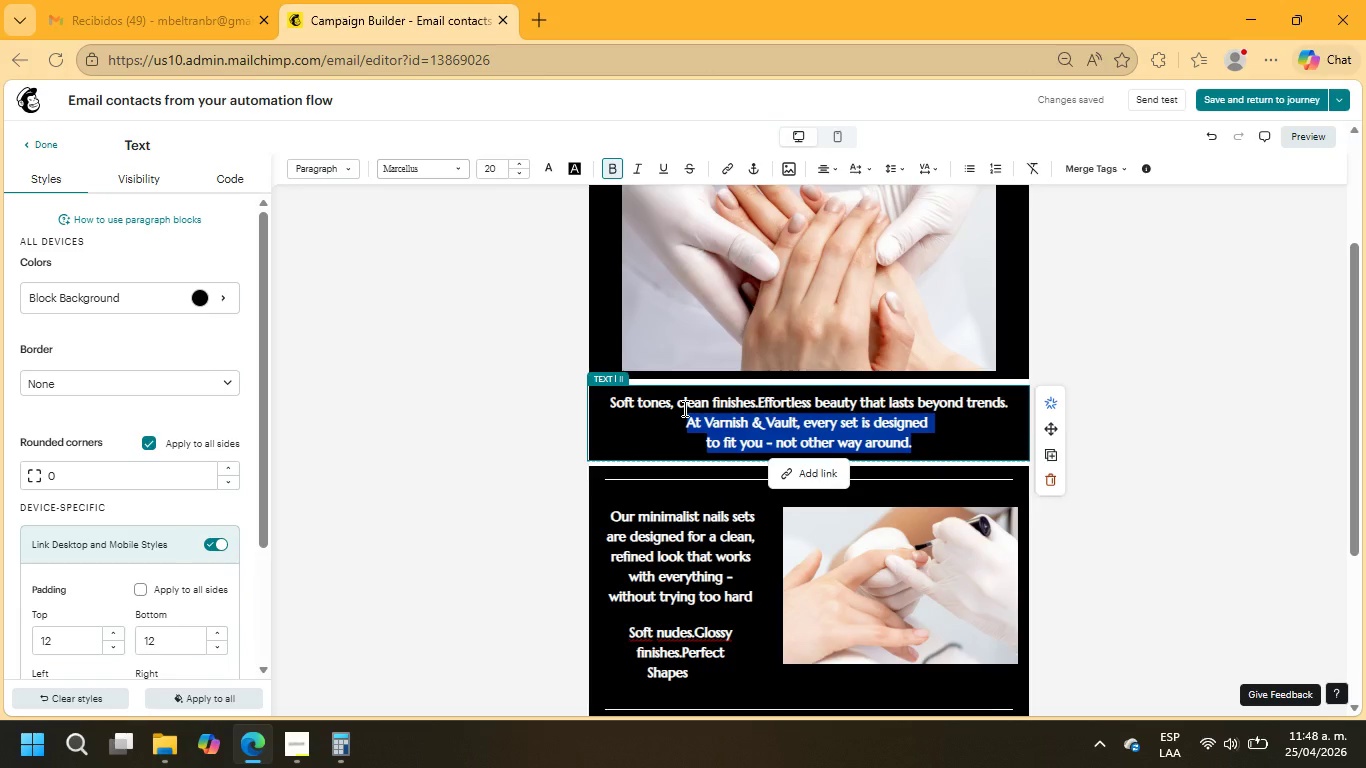 
key(Backspace)
 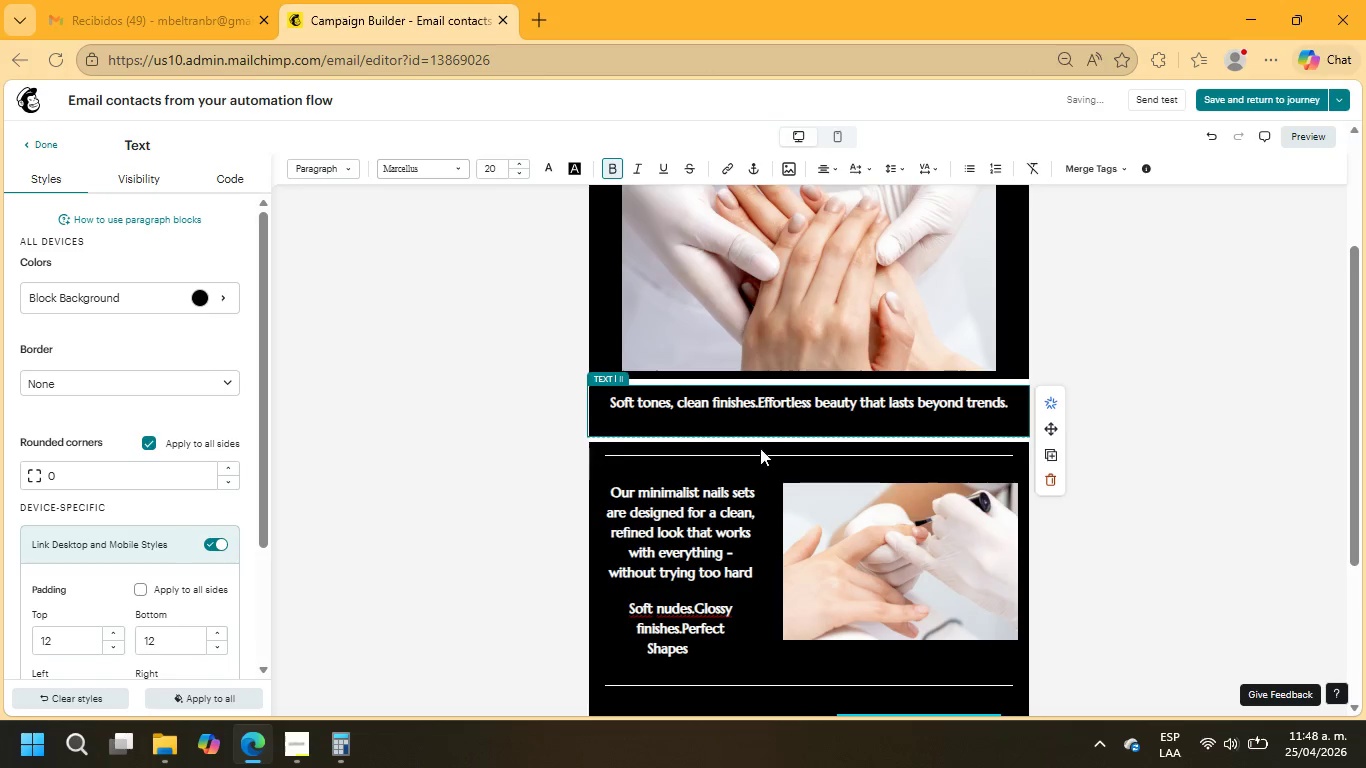 
left_click([803, 410])
 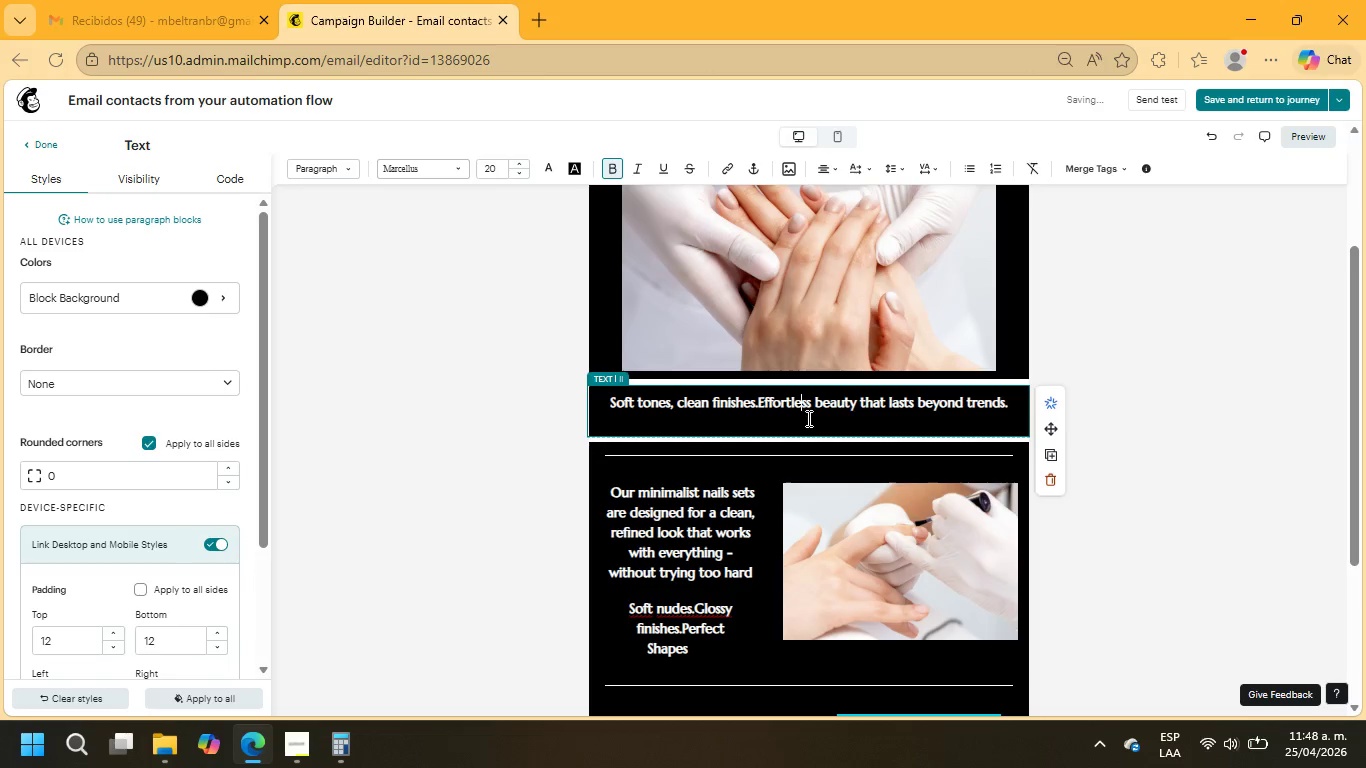 
left_click([808, 419])
 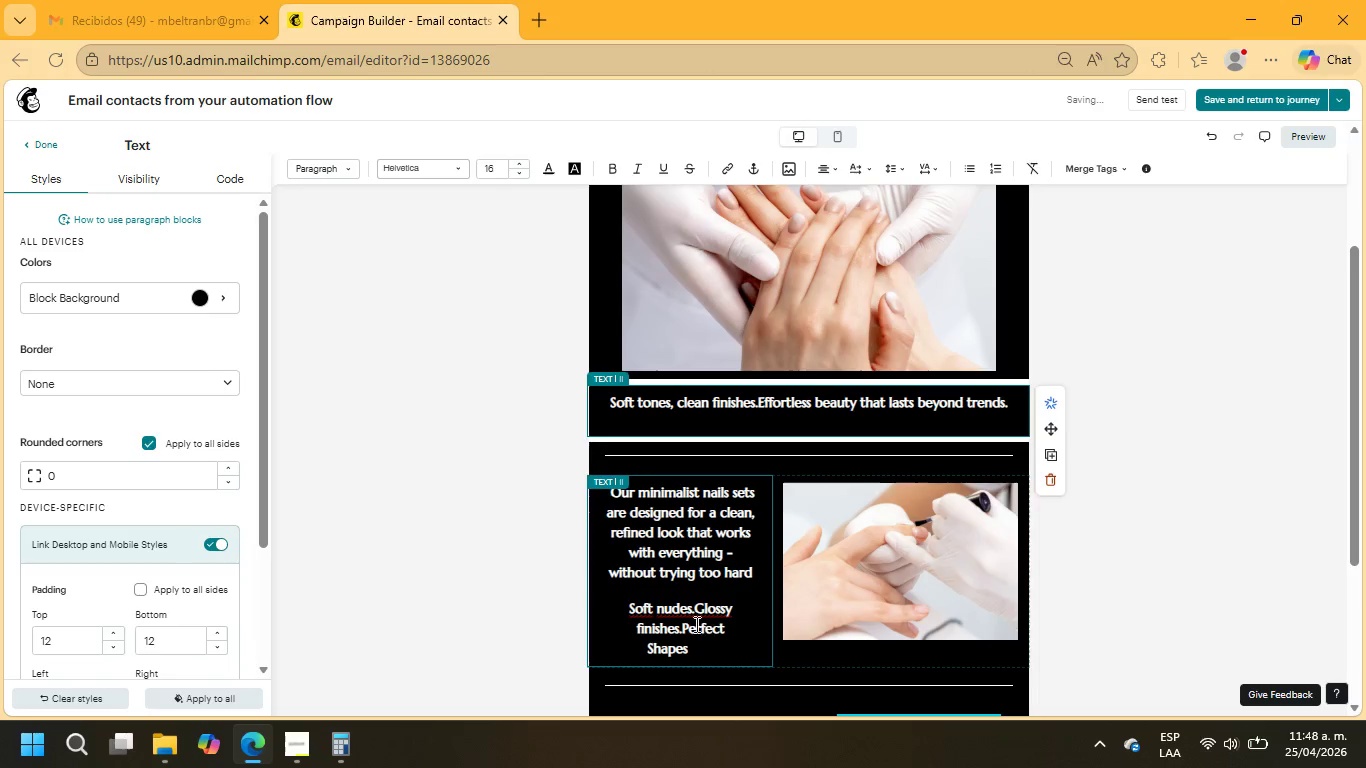 
left_click([694, 609])
 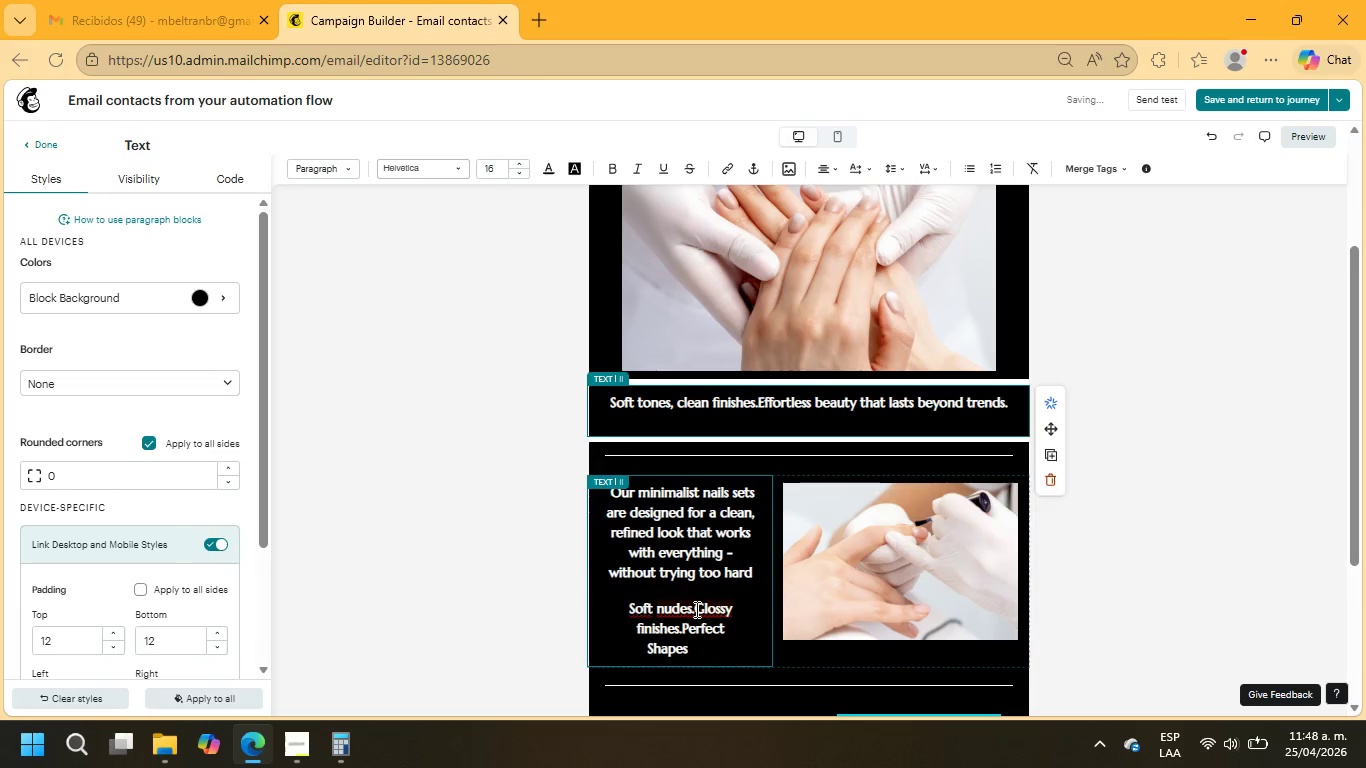 
key(V)
 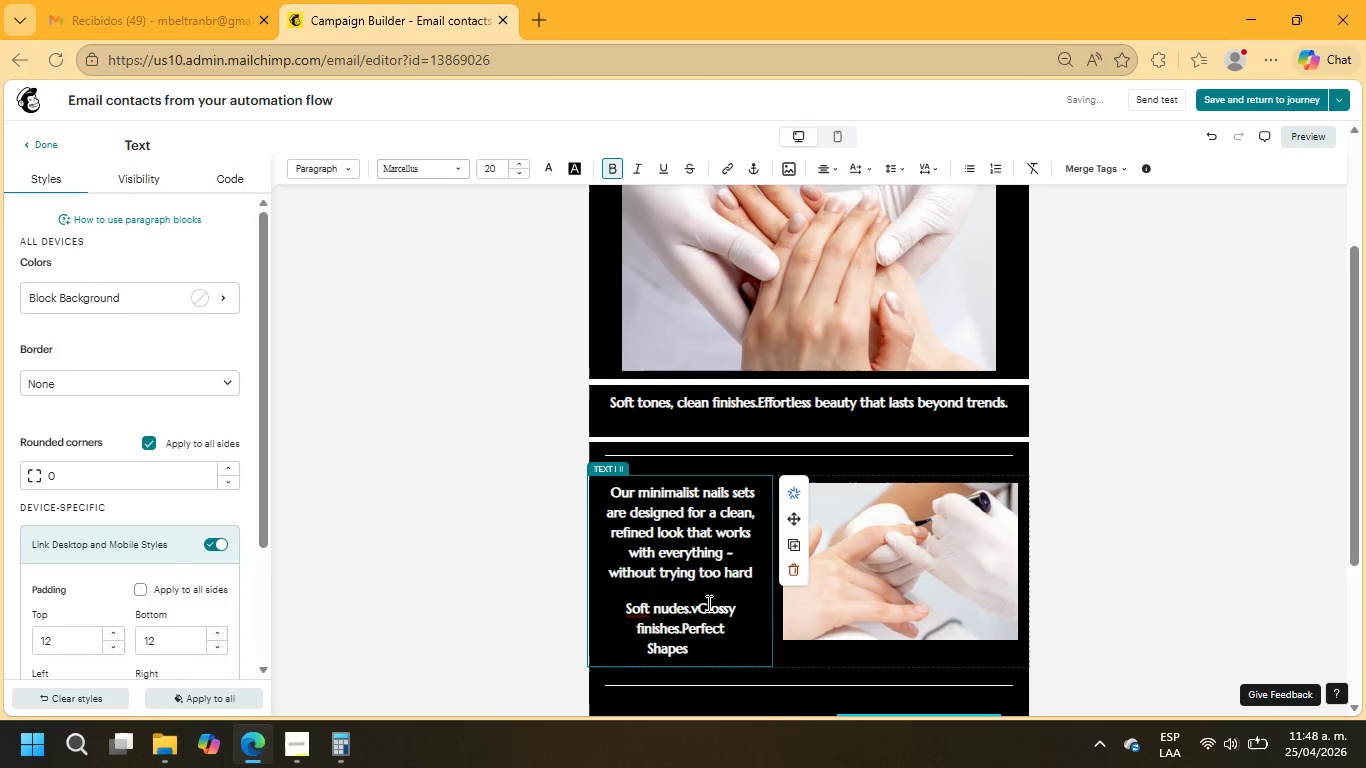 
key(Backspace)
 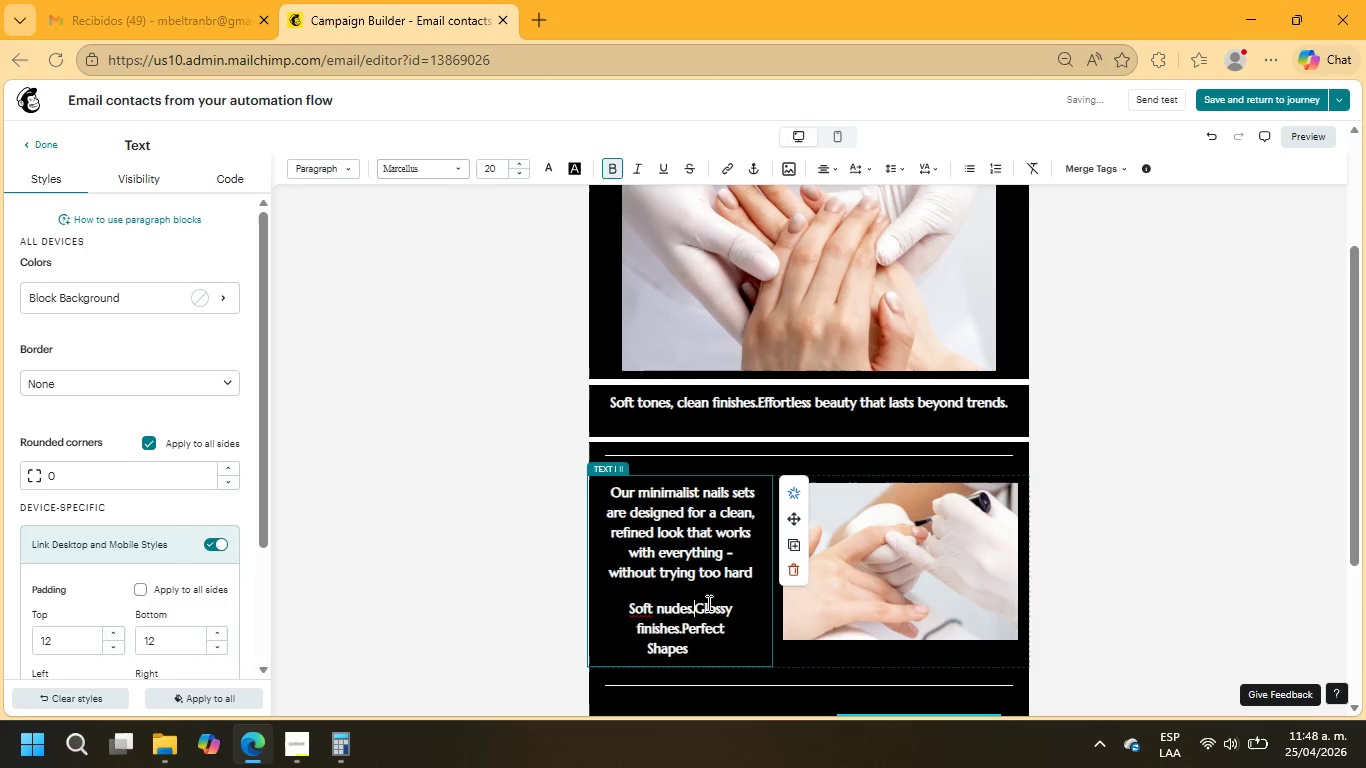 
key(Space)
 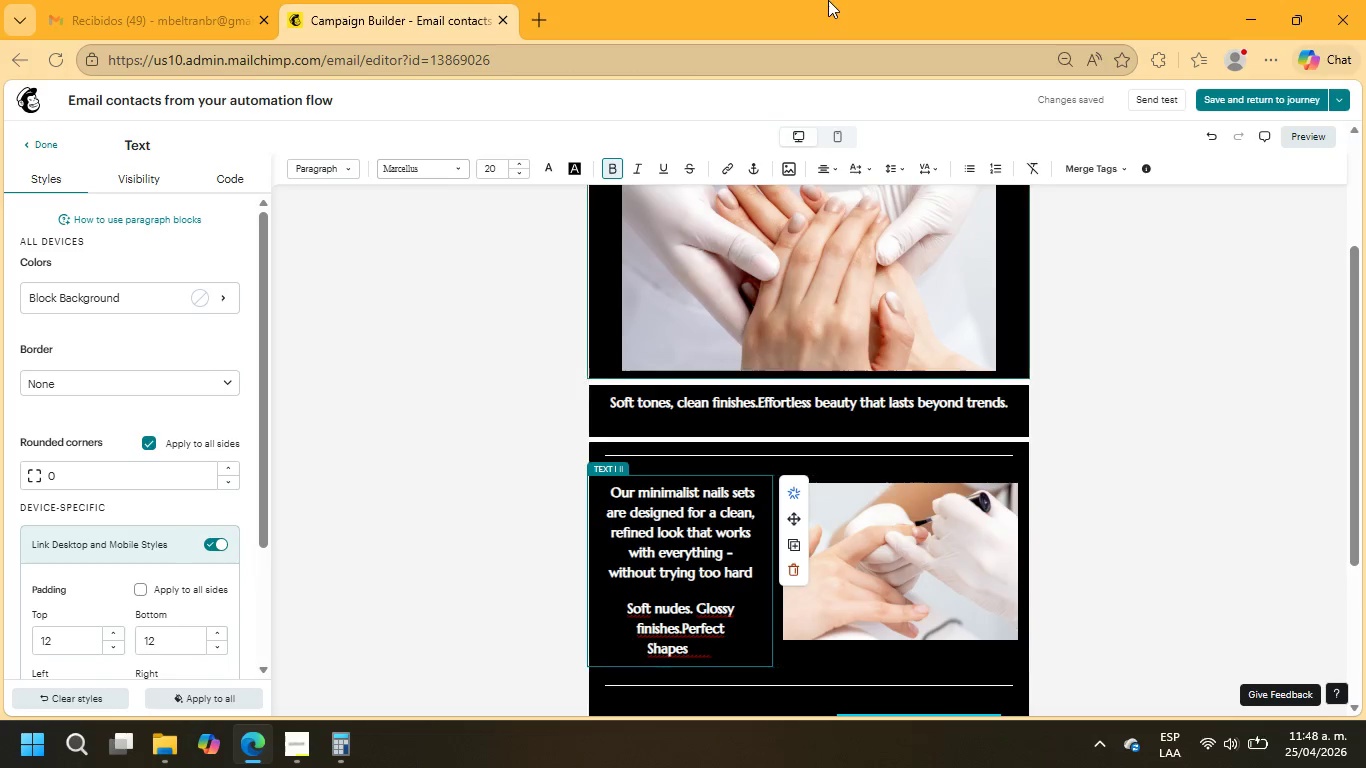 
wait(7.17)
 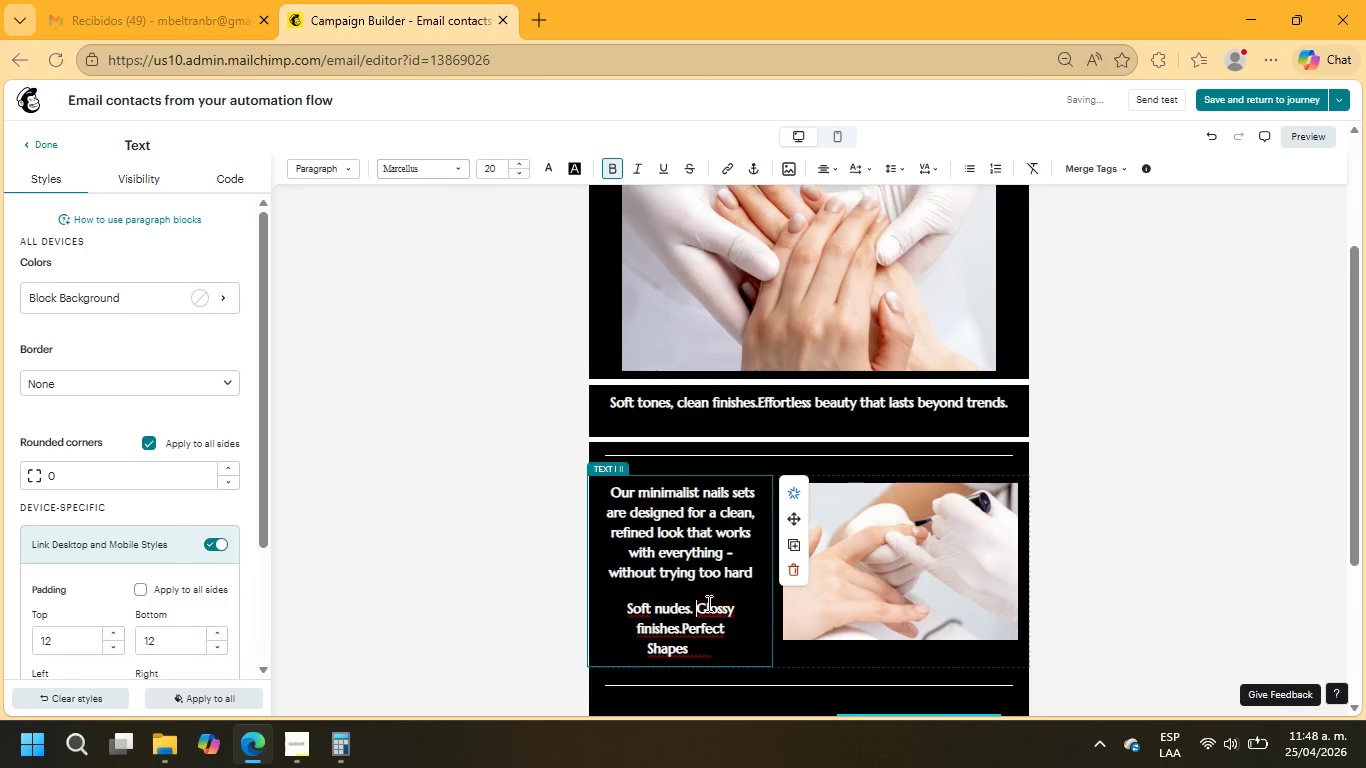 
left_click([682, 629])
 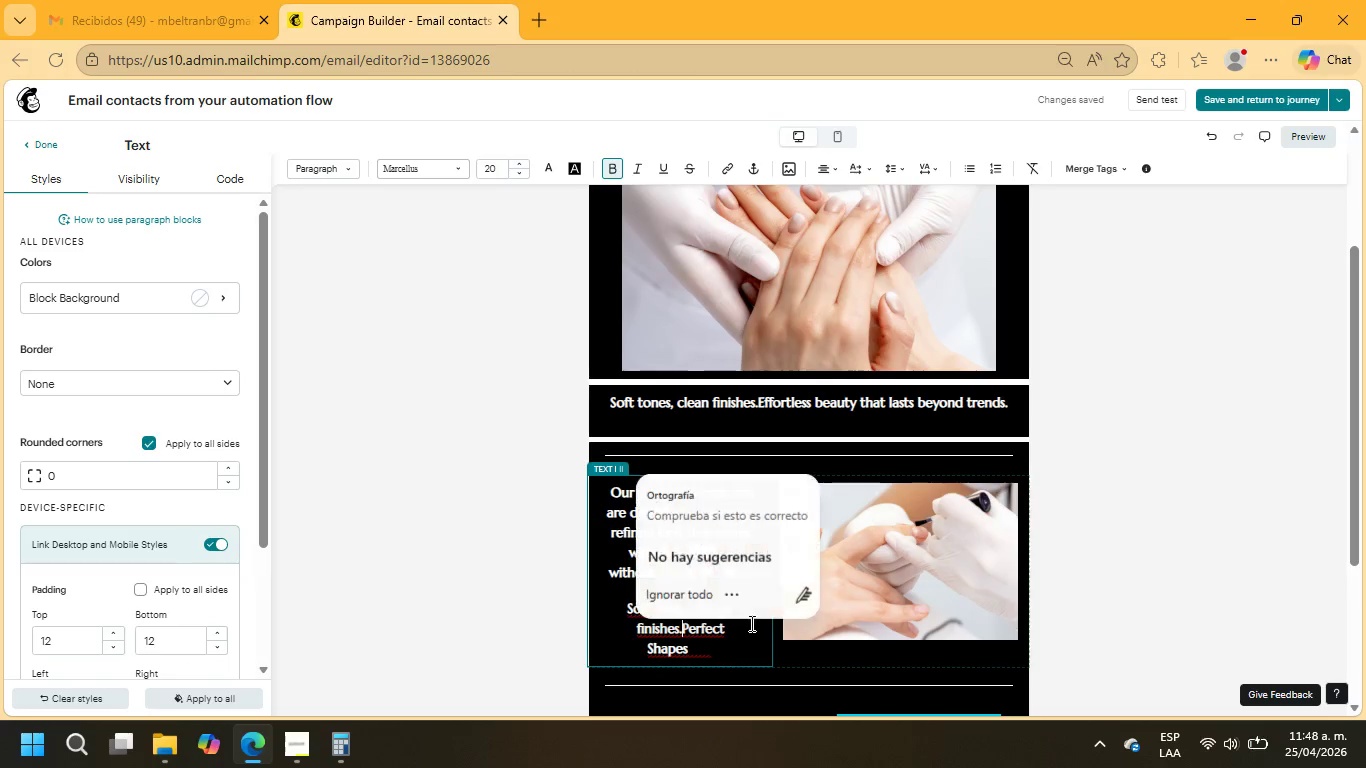 
key(Space)
 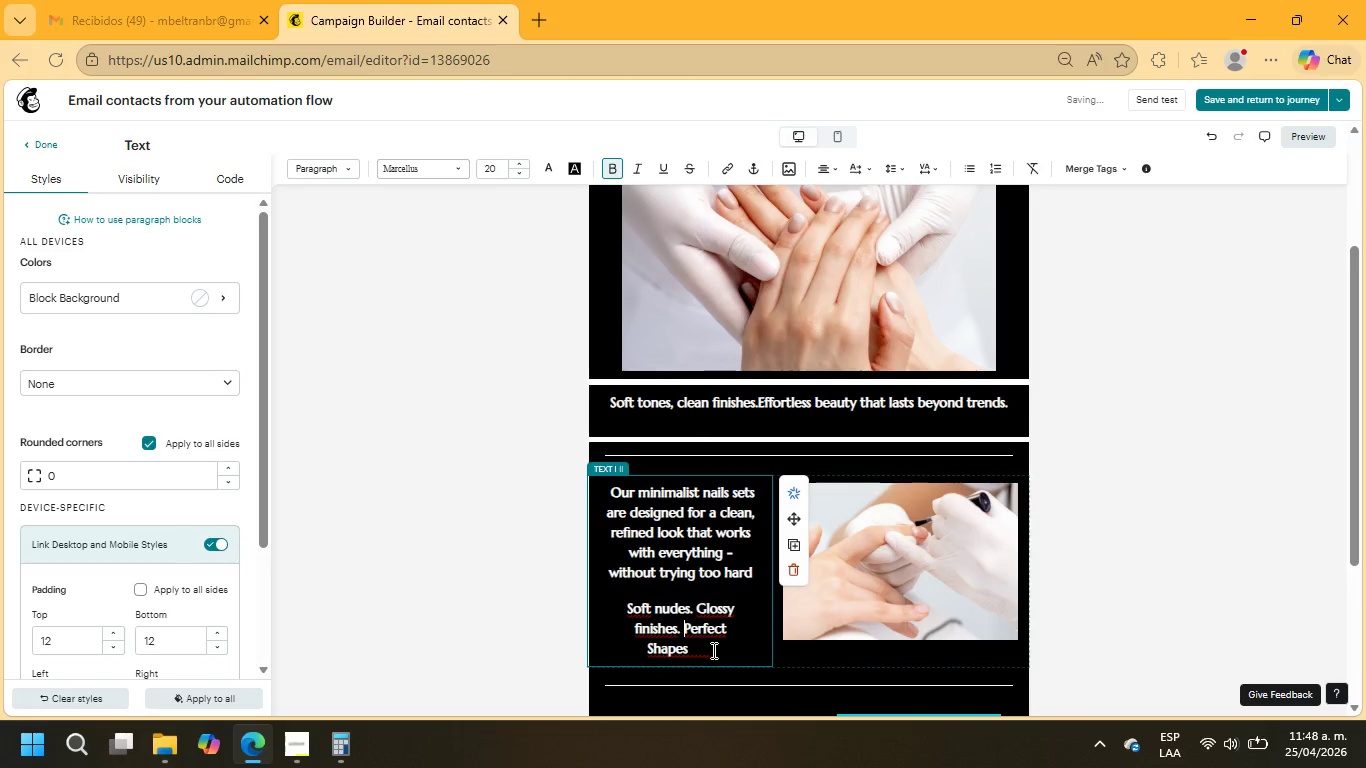 
scroll: coordinate [712, 650], scroll_direction: down, amount: 1.0
 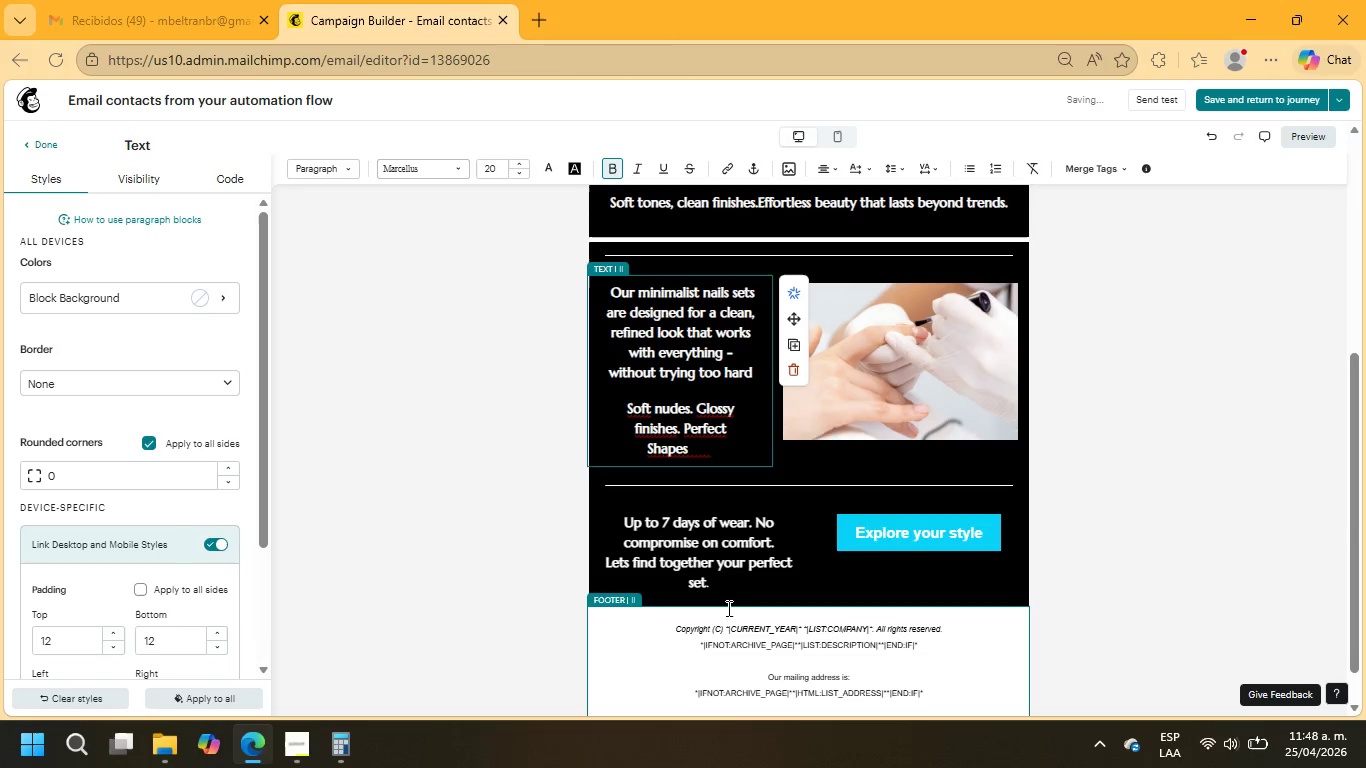 
left_click([740, 578])
 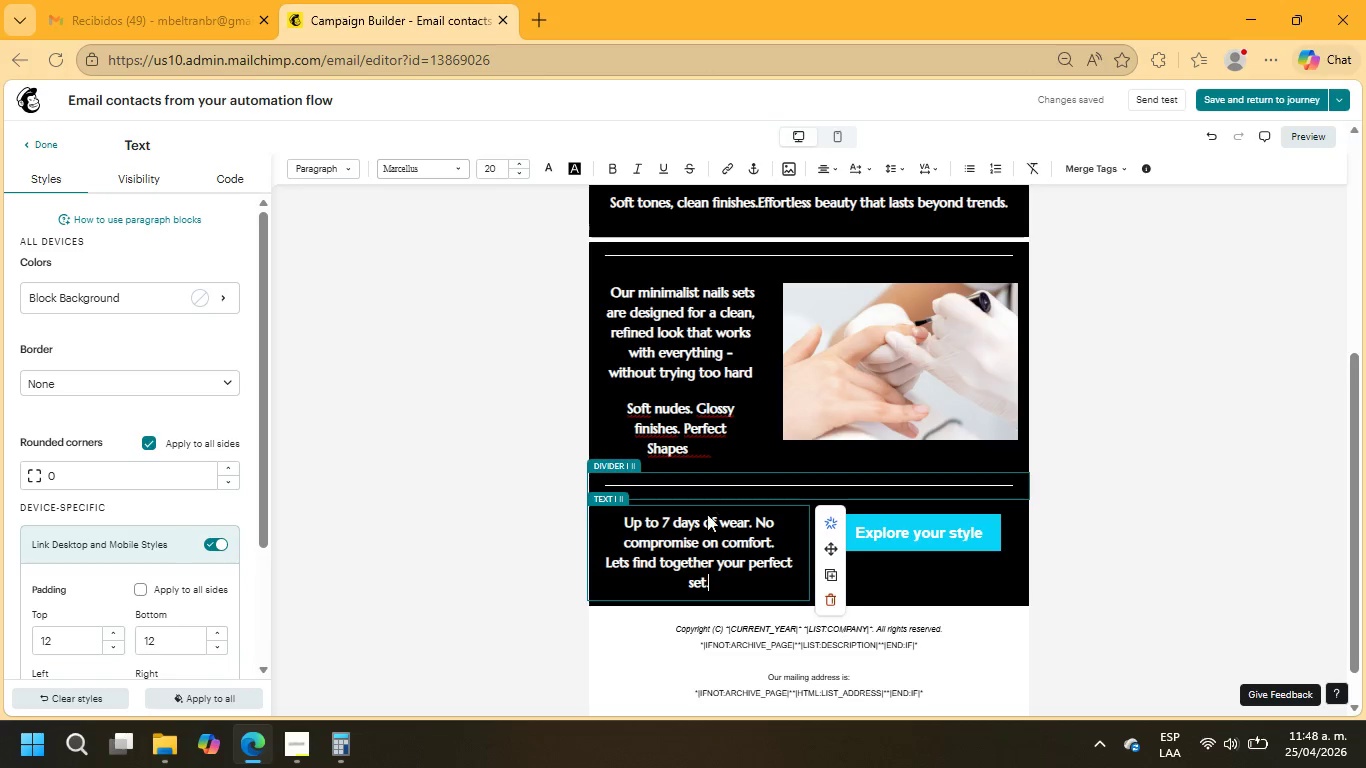 
wait(5.34)
 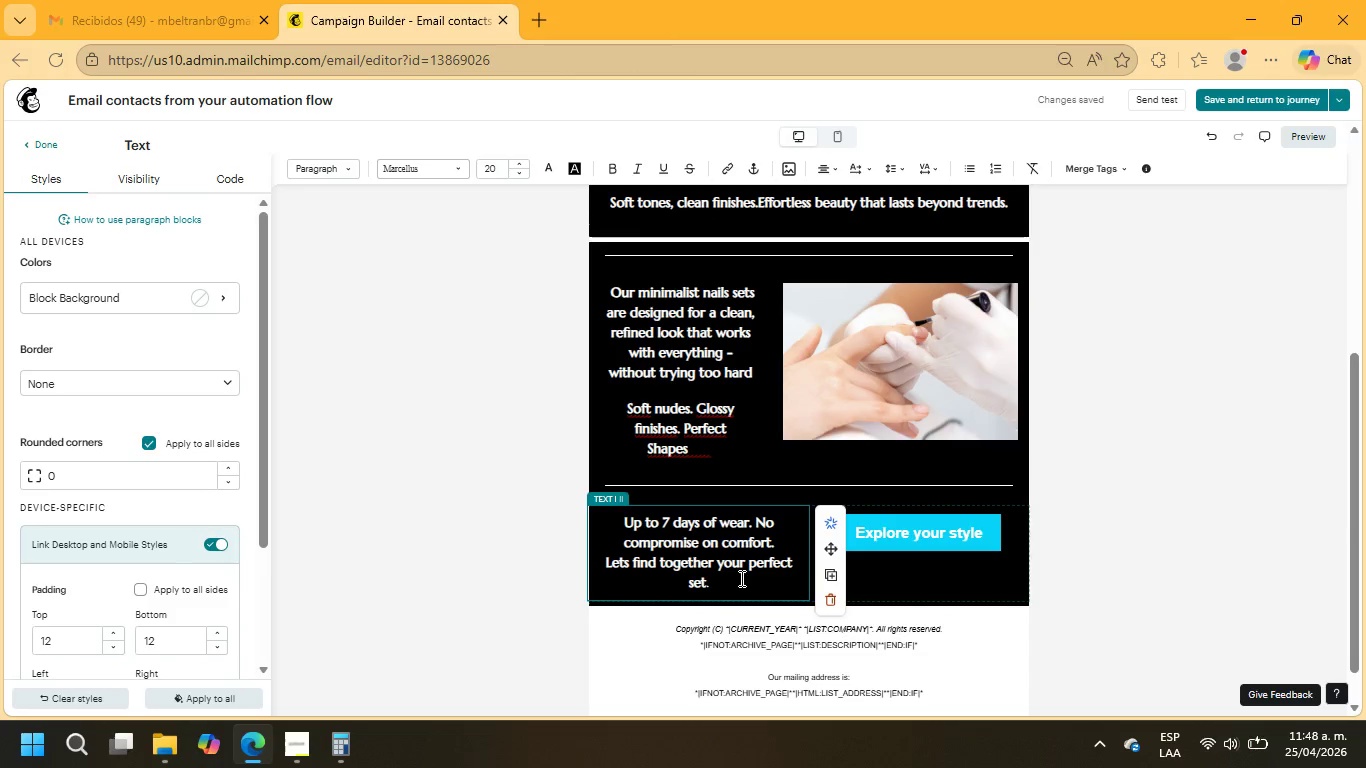 
left_click([626, 524])
 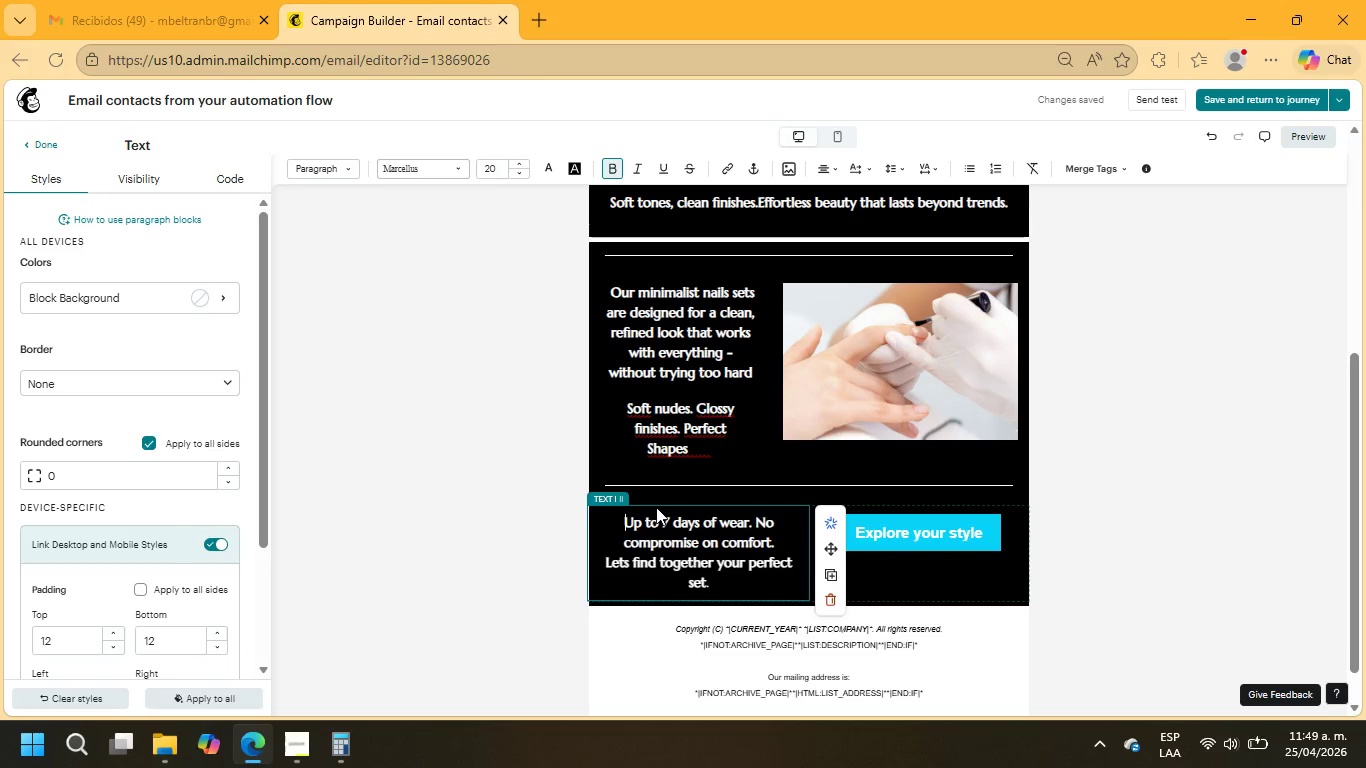 
wait(10.78)
 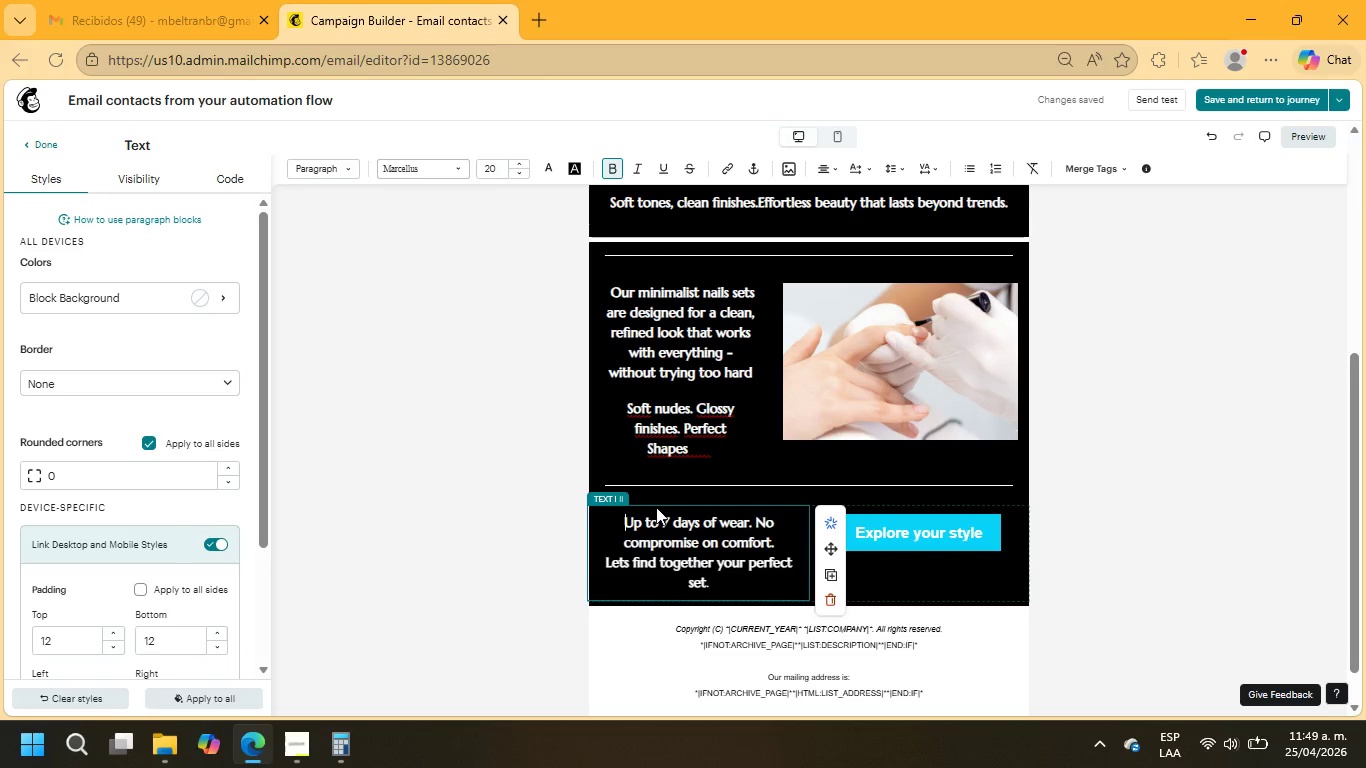 
key(Enter)
 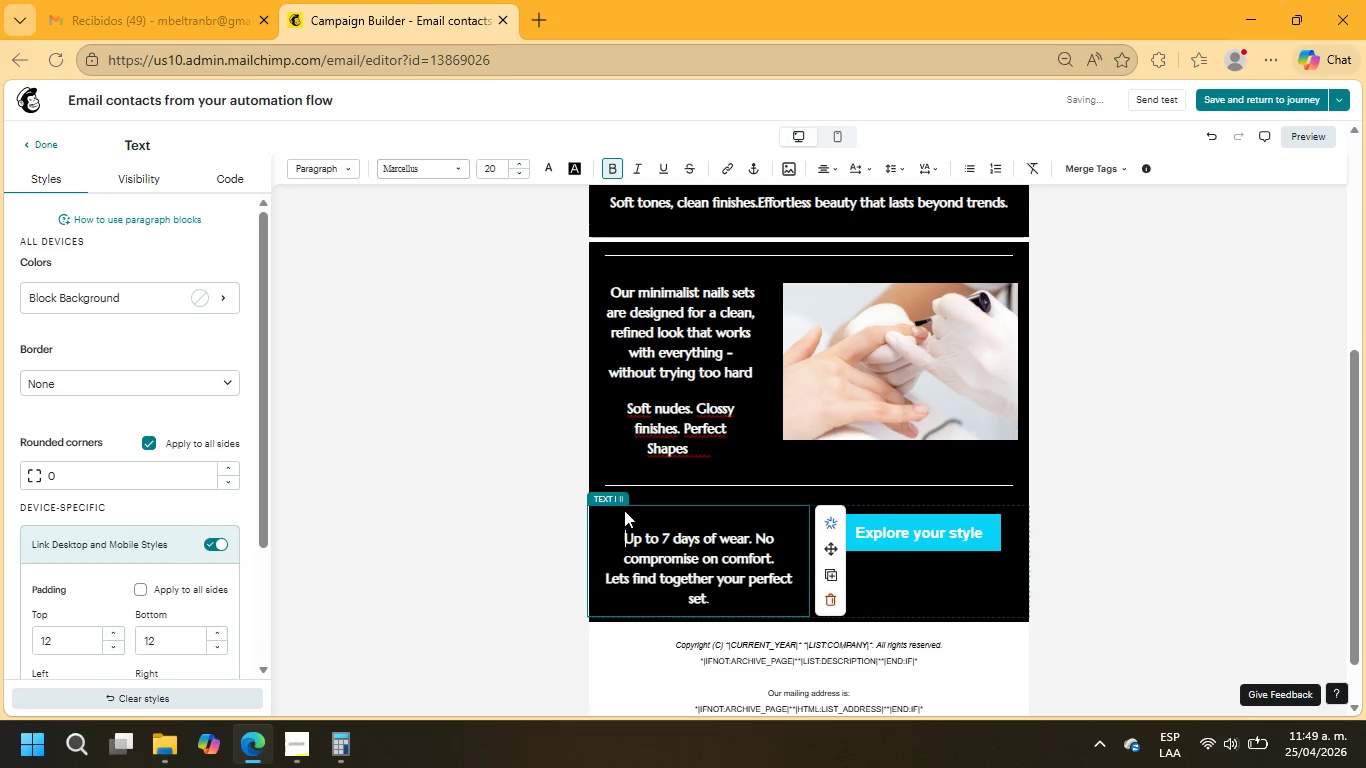 
key(Enter)
 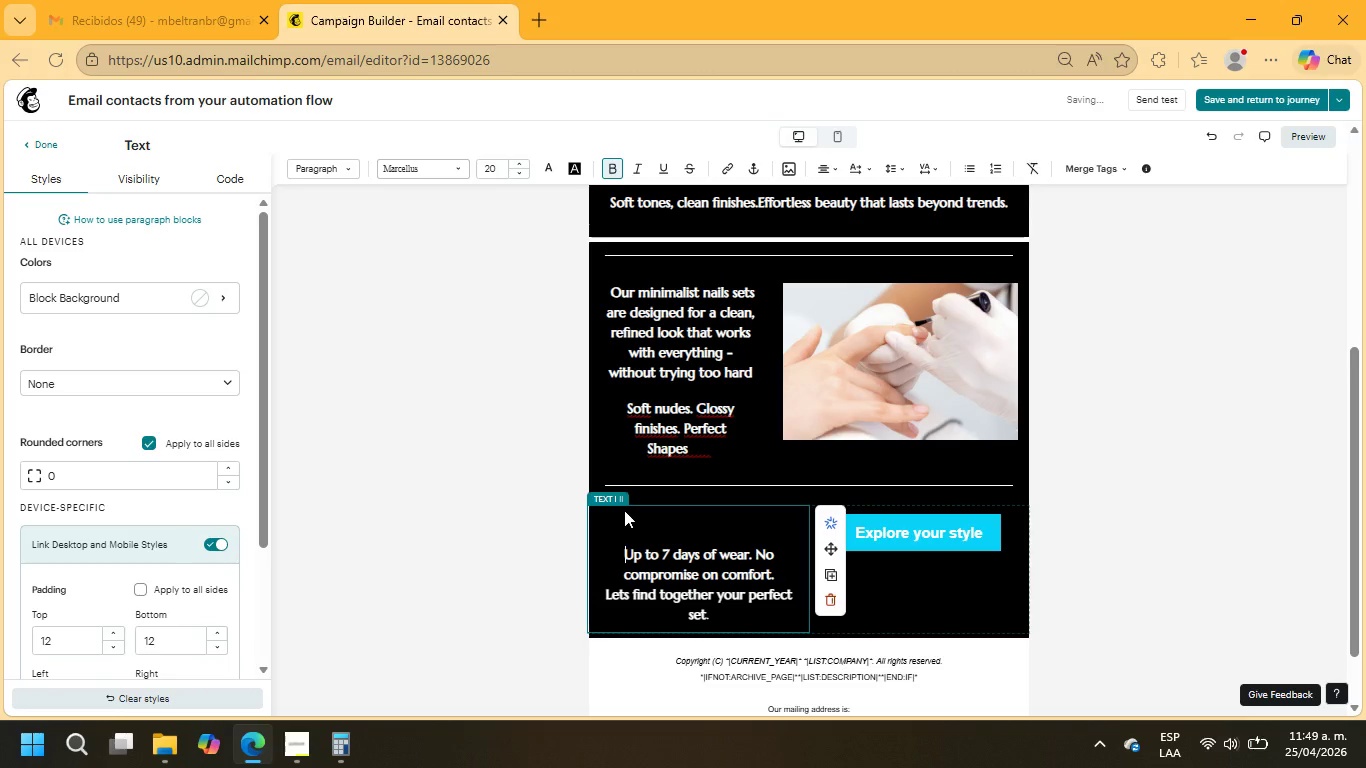 
key(ArrowUp)
 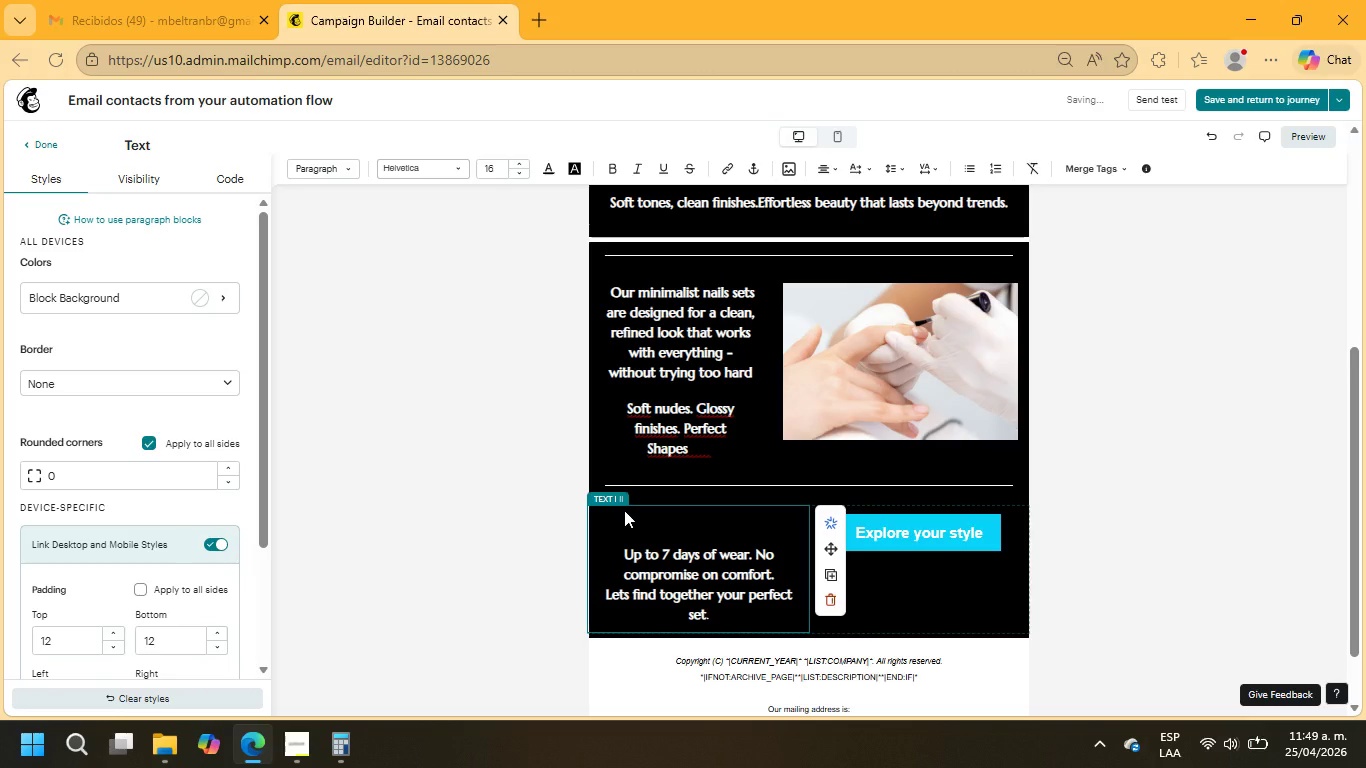 
key(ArrowUp)
 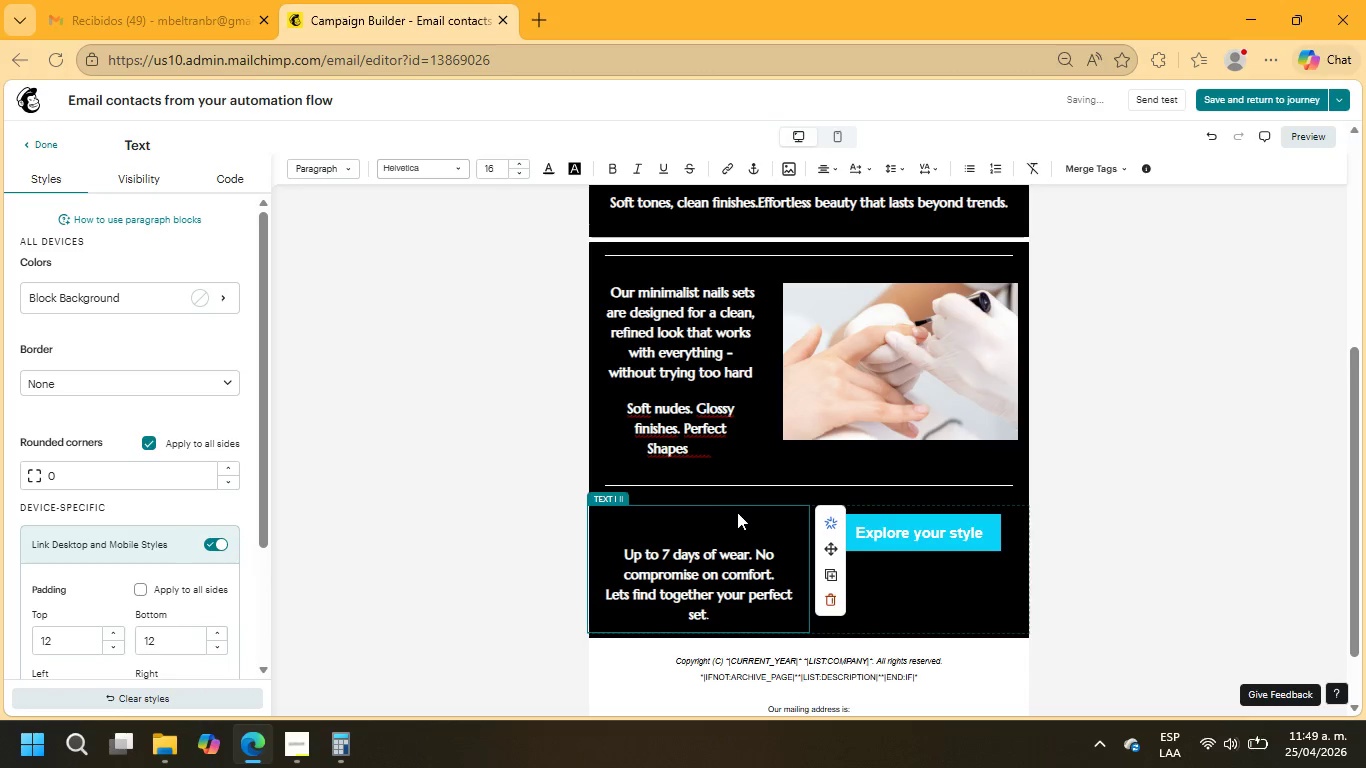 
left_click([718, 517])
 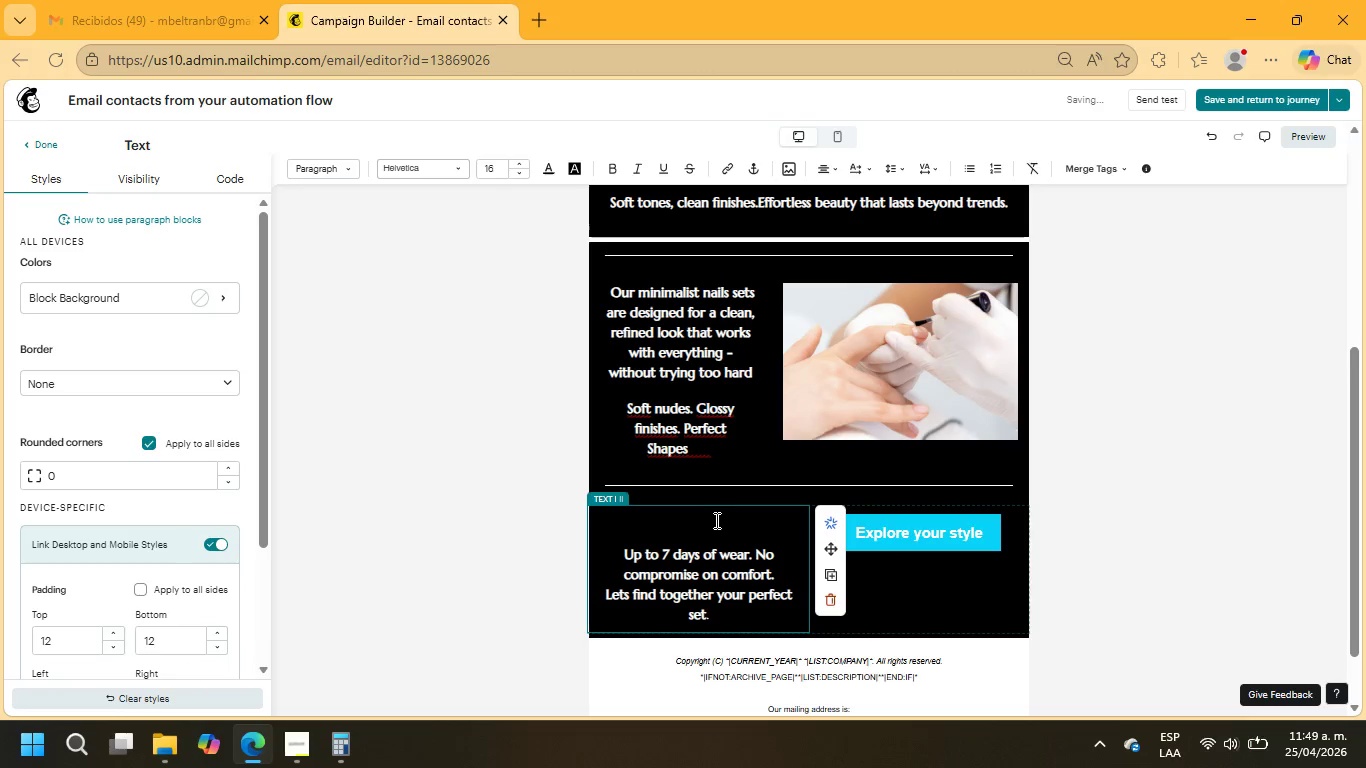 
left_click([710, 524])
 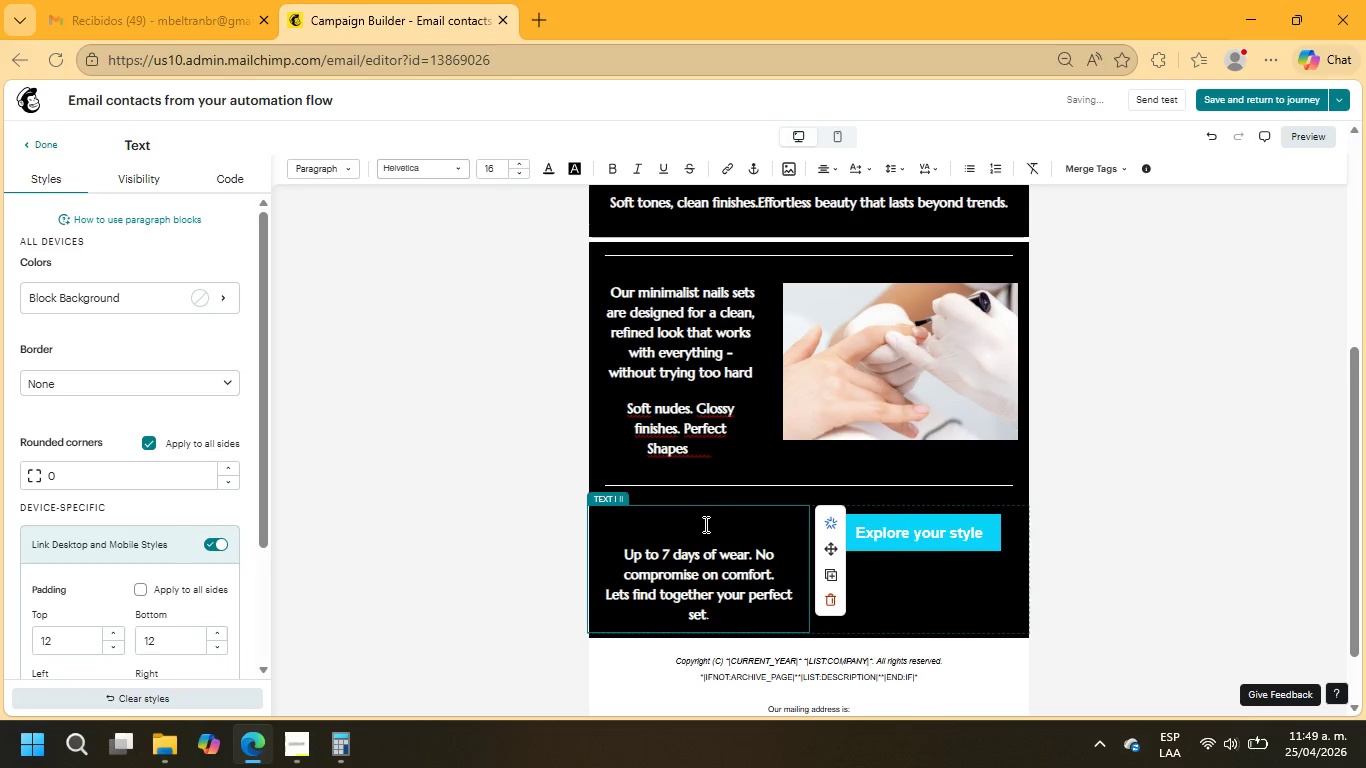 
type(And)
 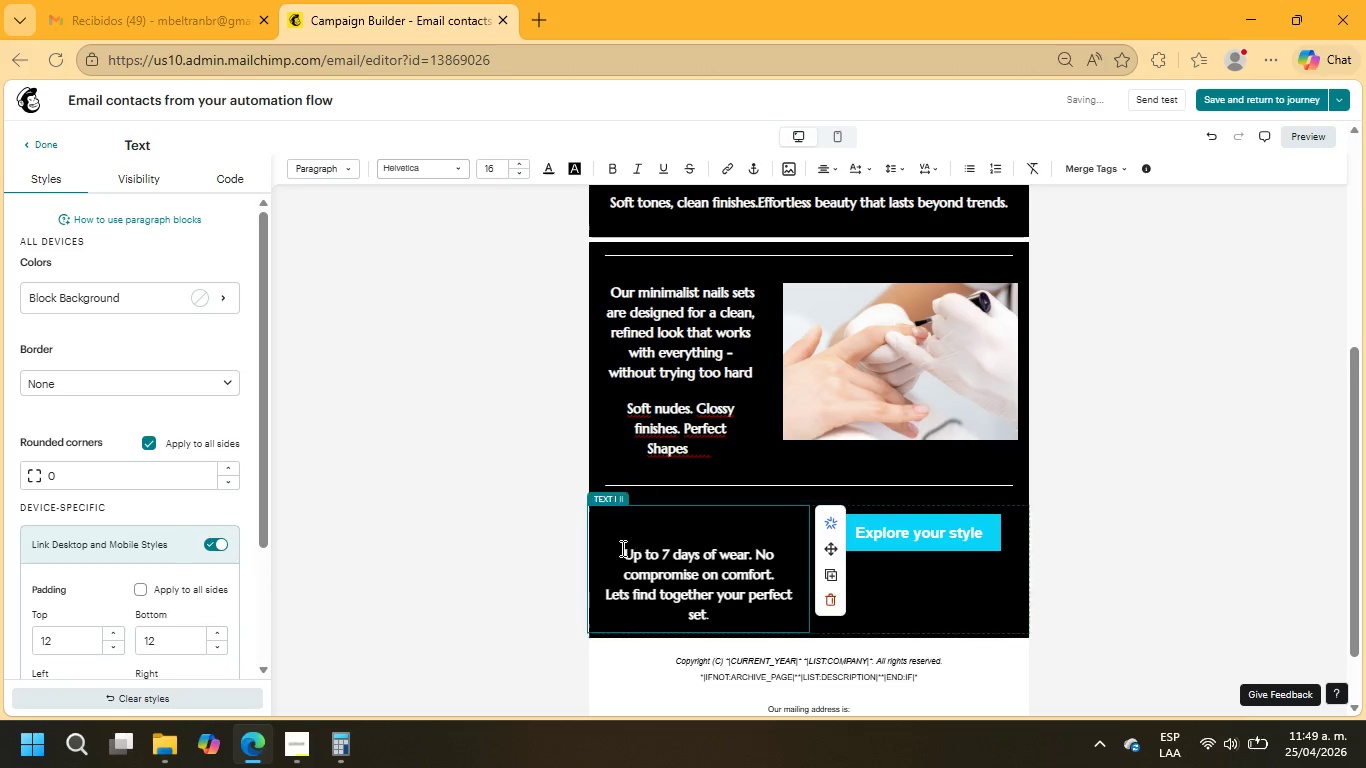 
left_click([624, 555])
 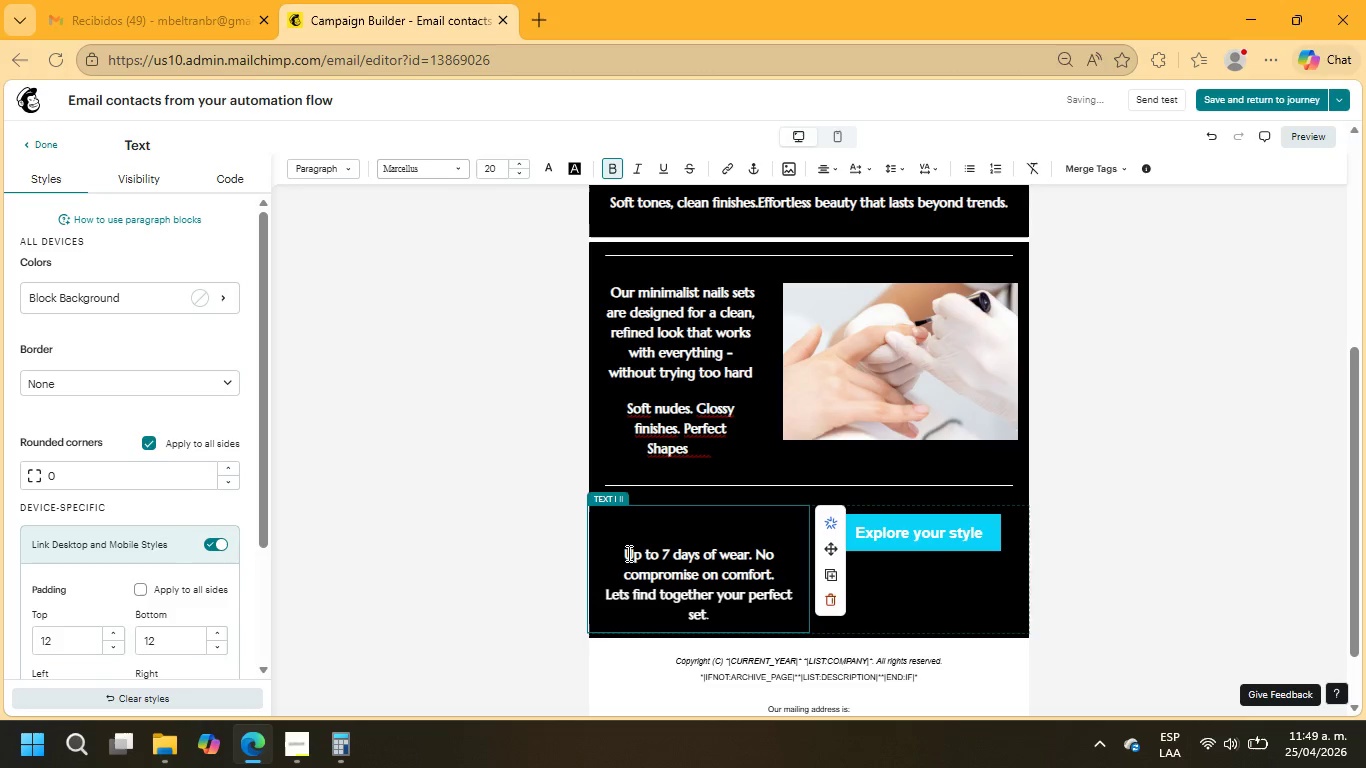 
type(And beyond )
 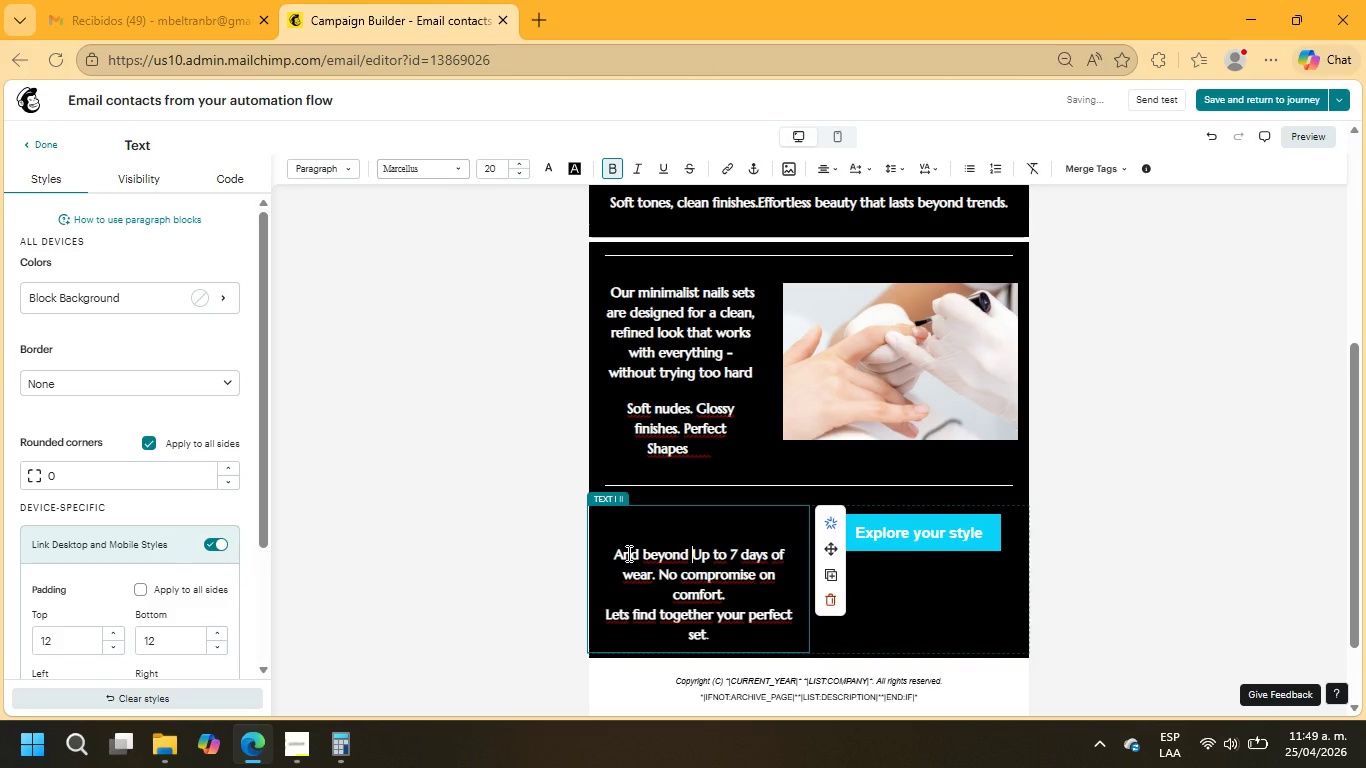 
type(aesthetics, every set is built to real life>)
 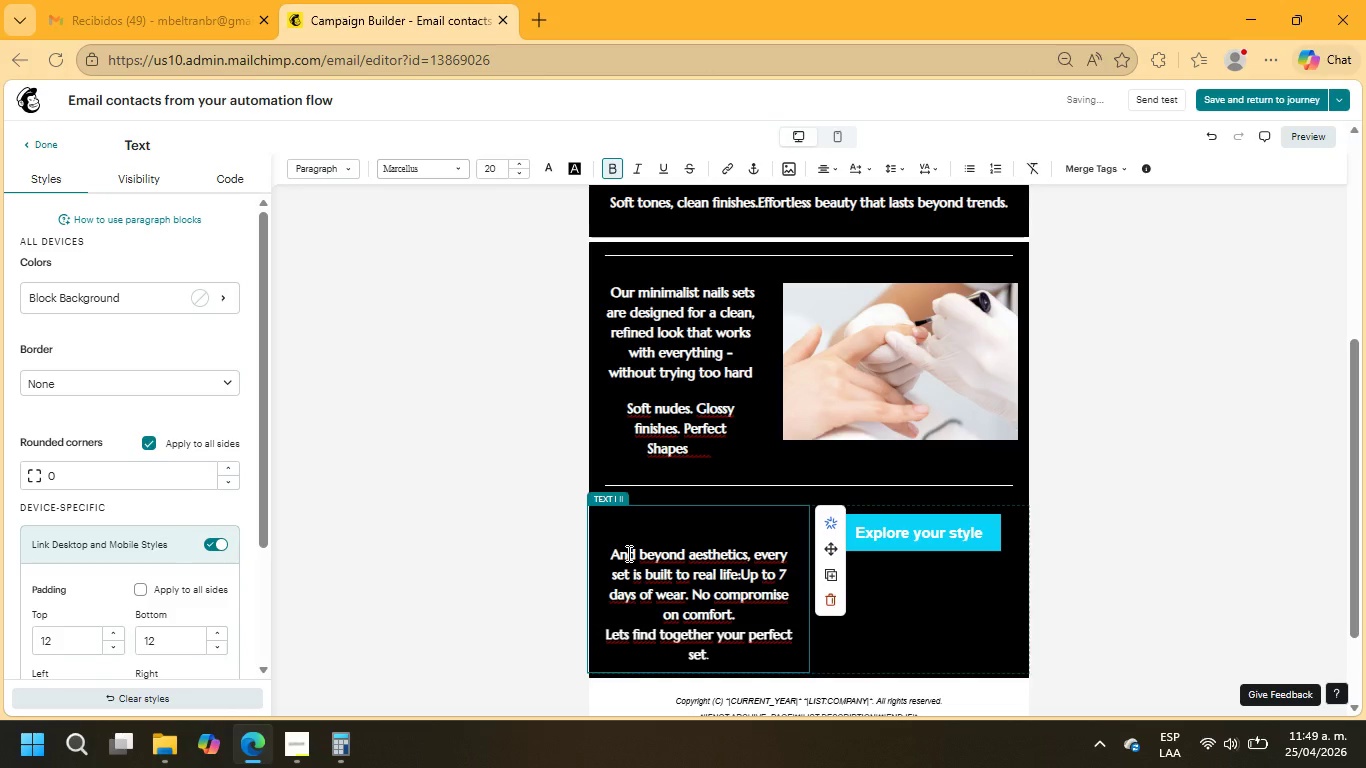 
key(Enter)
 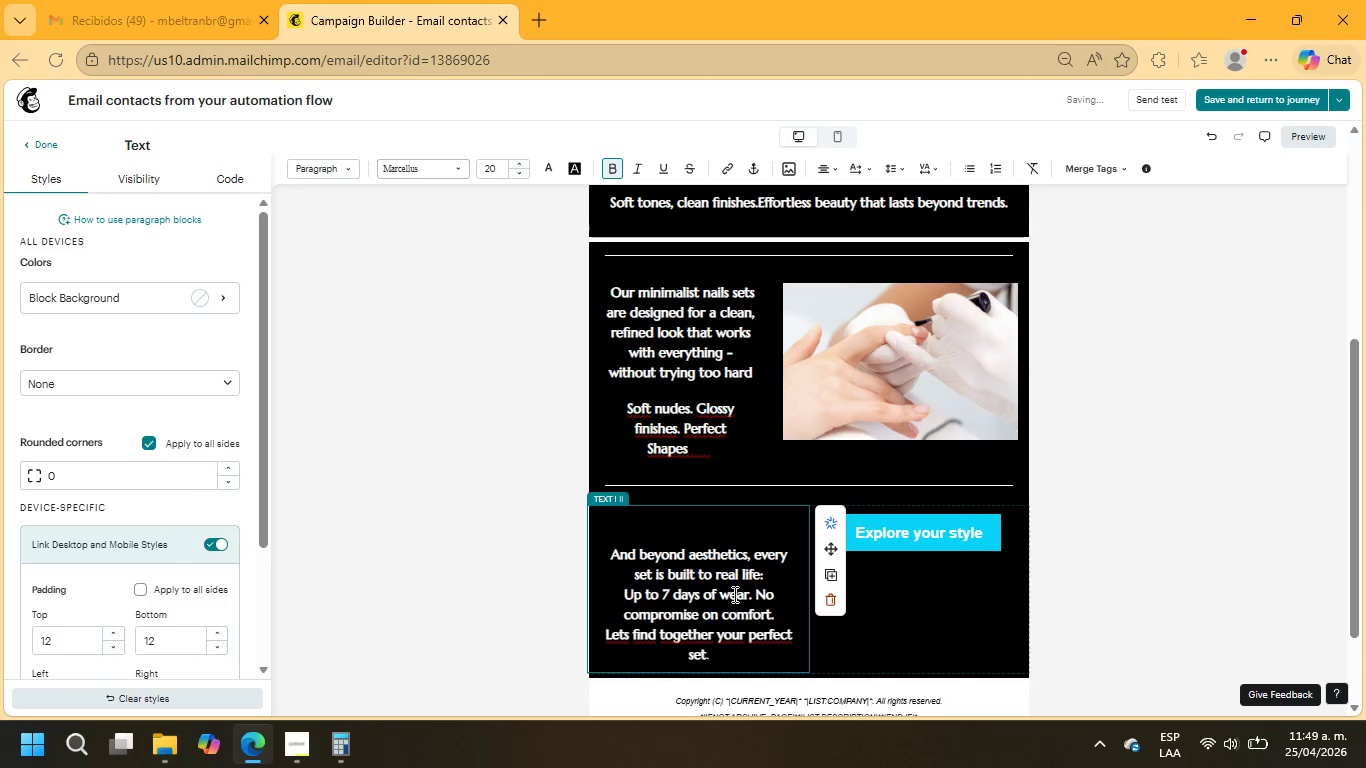 
wait(5.44)
 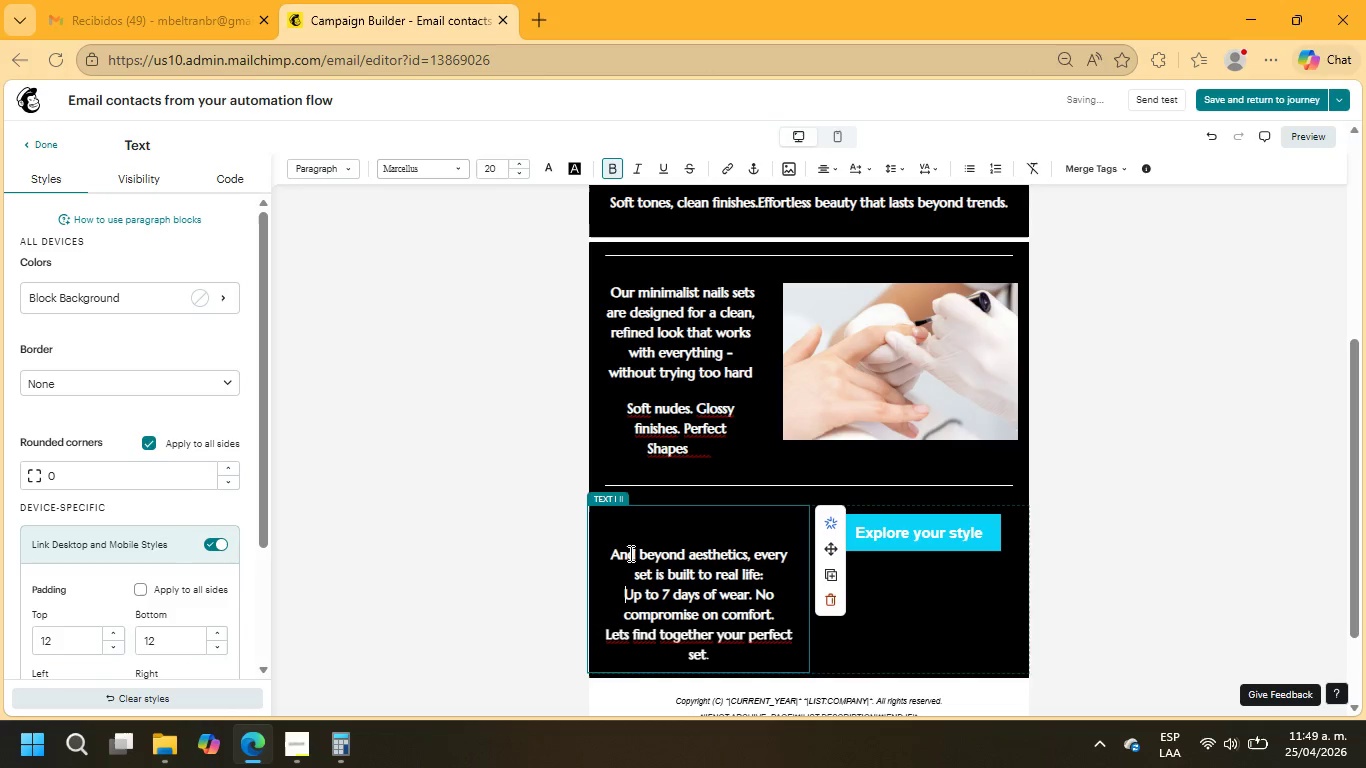 
left_click_drag(start_coordinate=[777, 597], to_coordinate=[735, 597])
 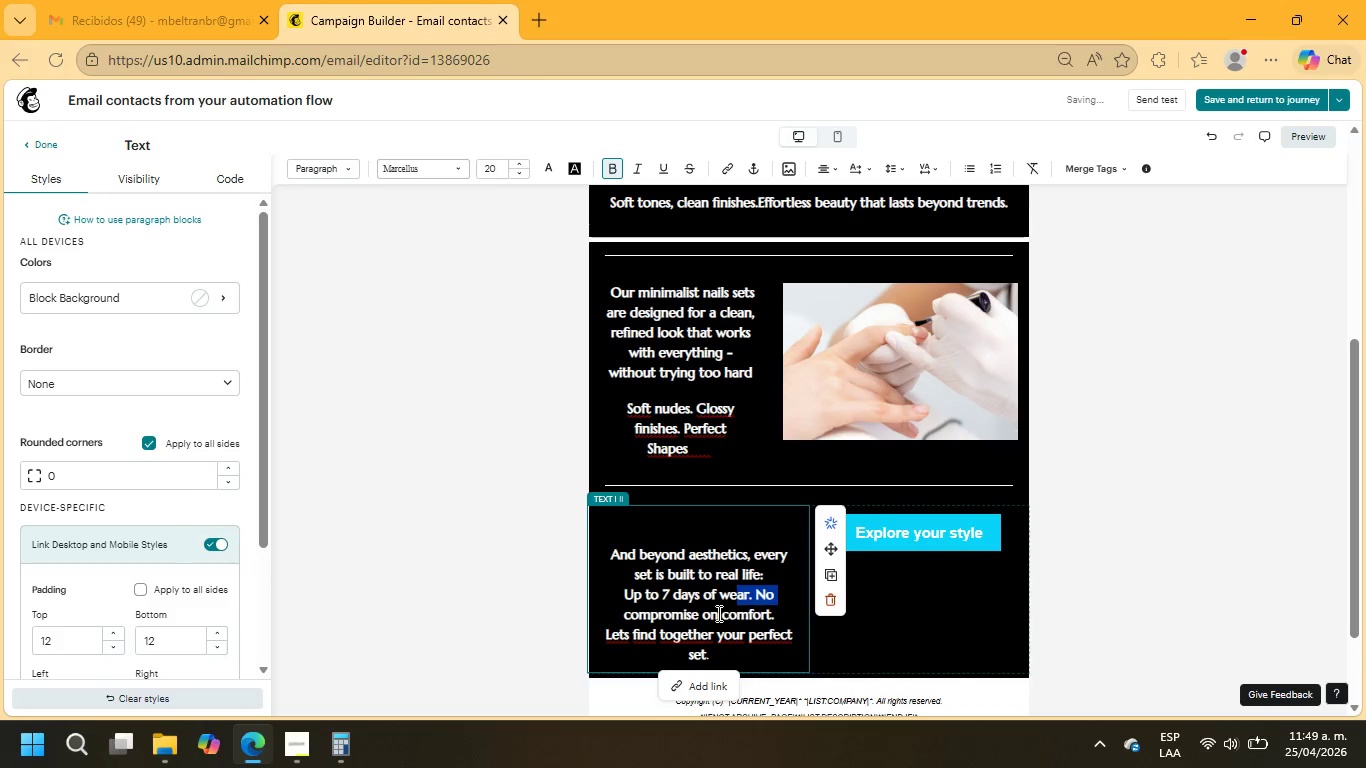 
left_click_drag(start_coordinate=[717, 613], to_coordinate=[722, 596])
 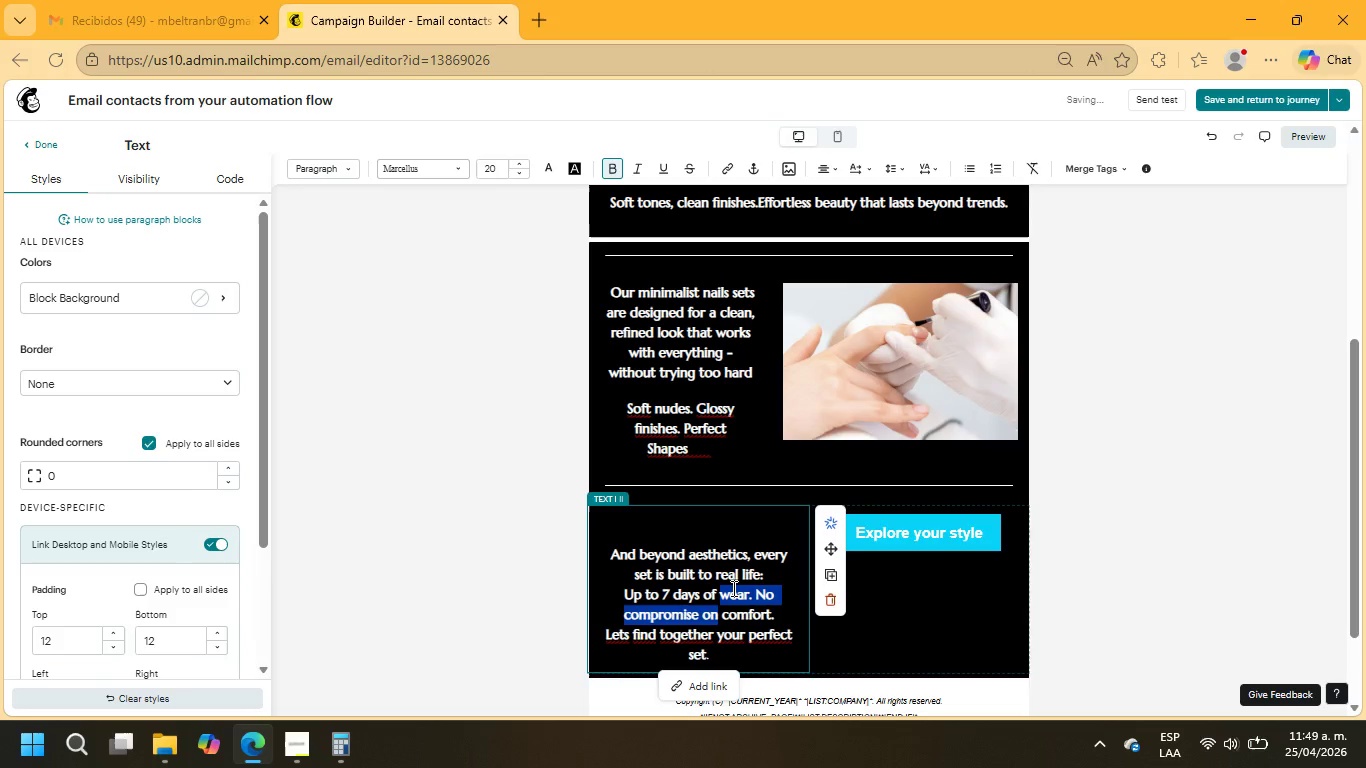 
key(Backspace)
 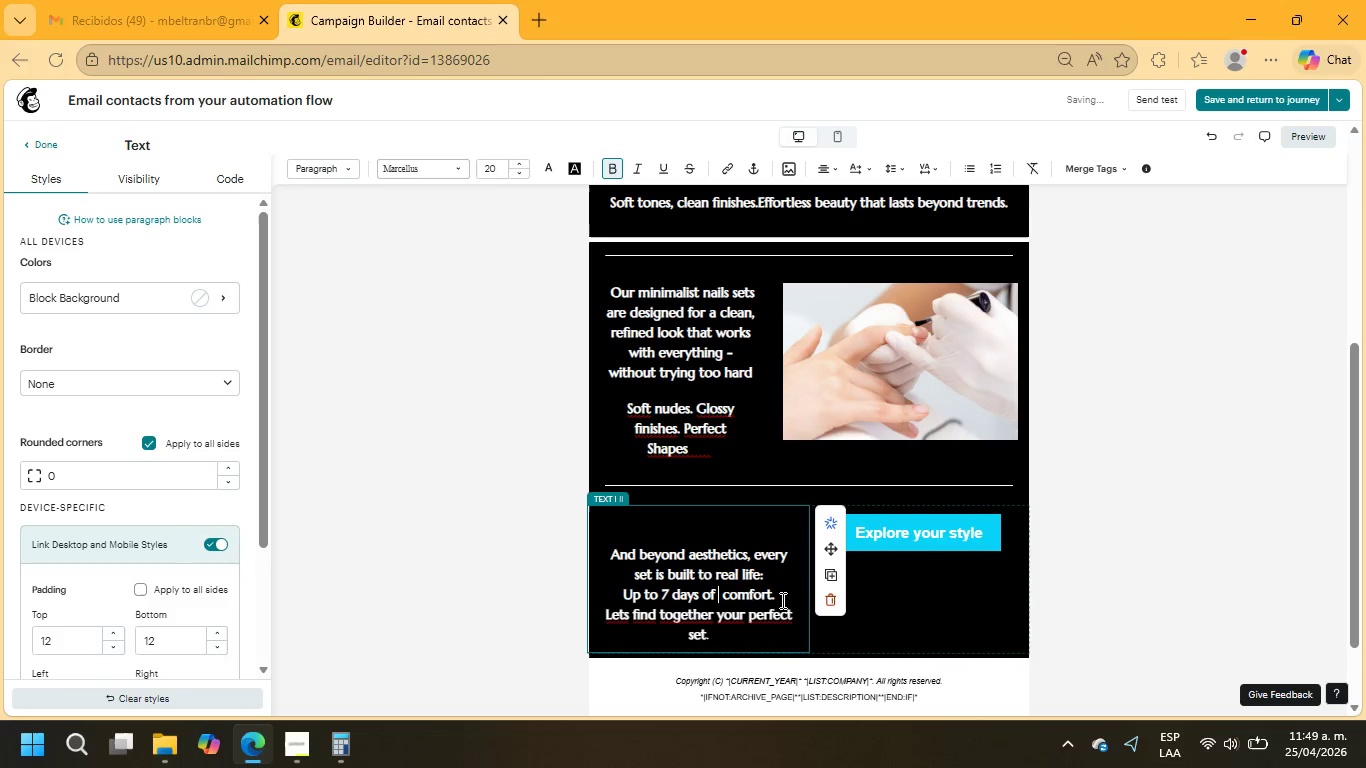 
key(Backspace)
type(able, long-lasting wear.)
 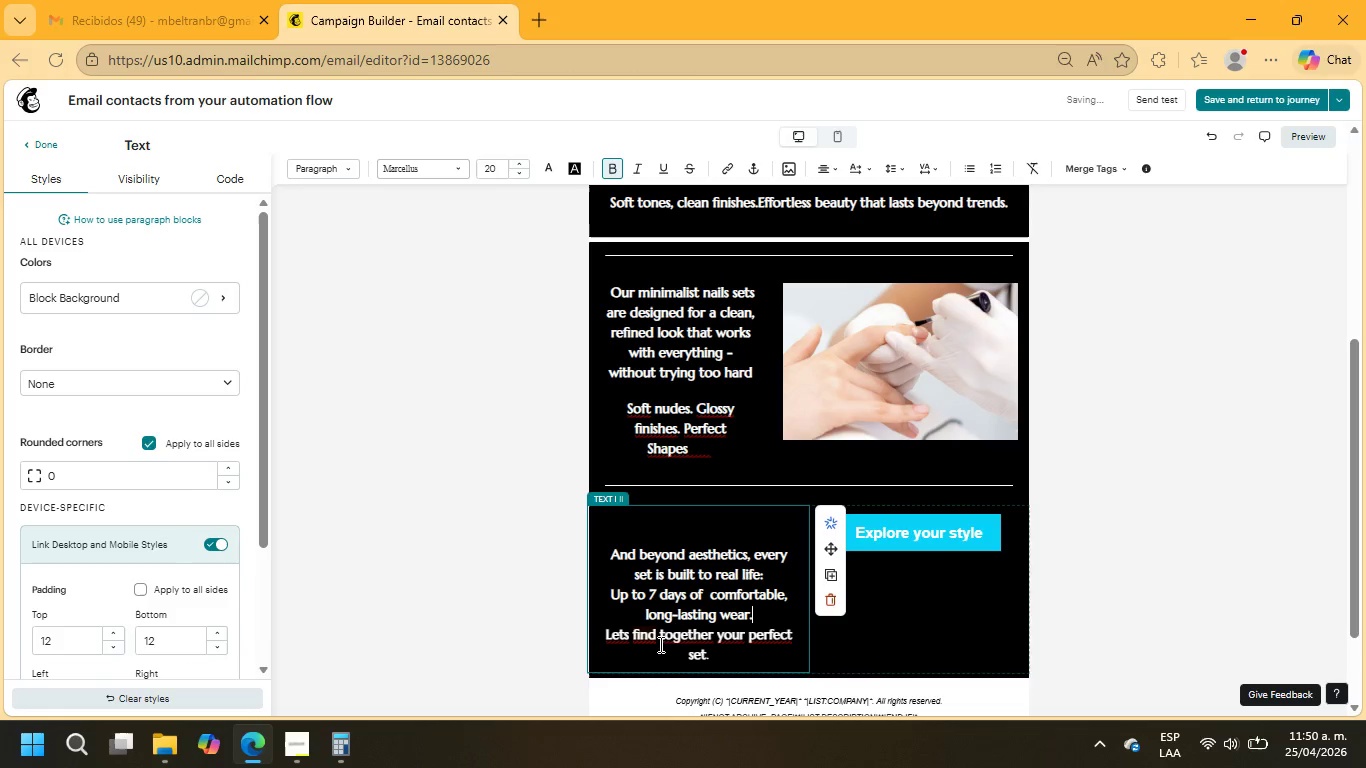 
left_click_drag(start_coordinate=[718, 660], to_coordinate=[595, 638])
 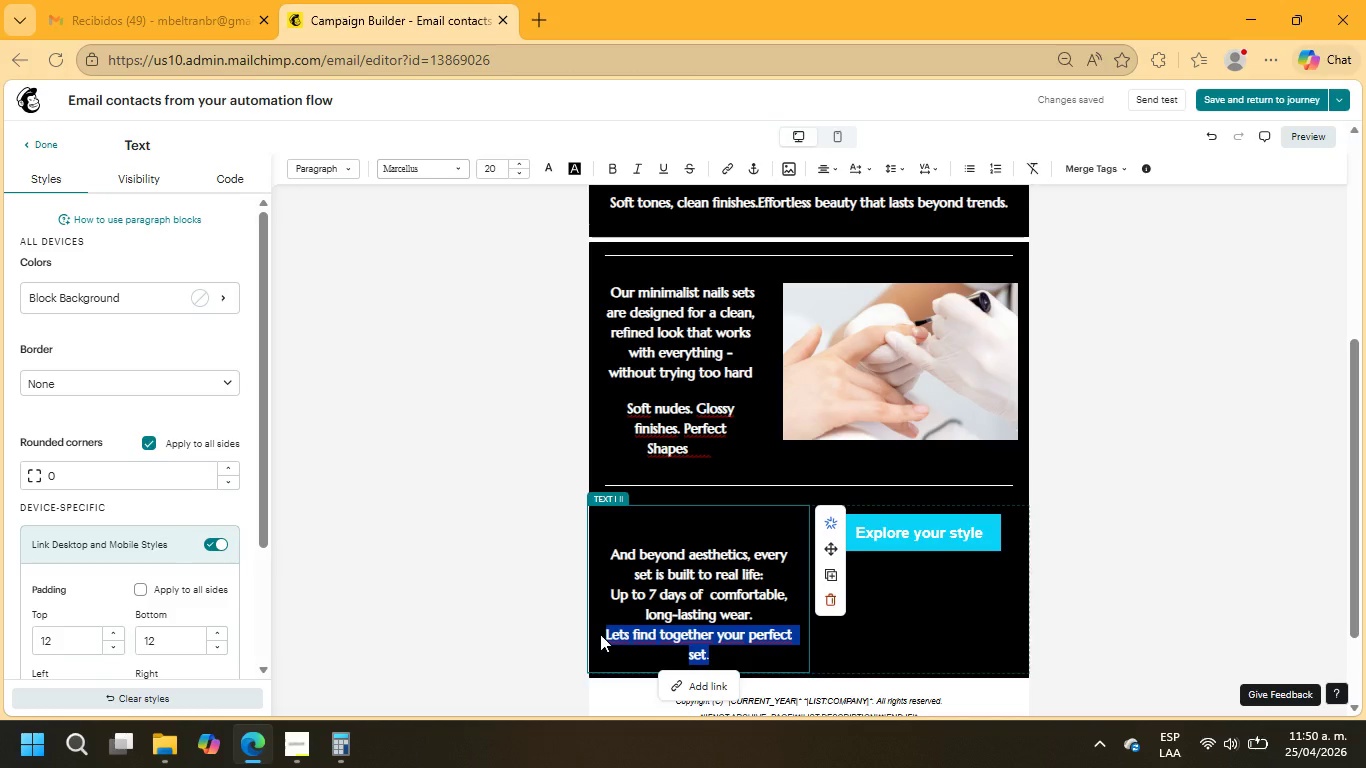 
type(Because effortless beauty should also be reliable)
 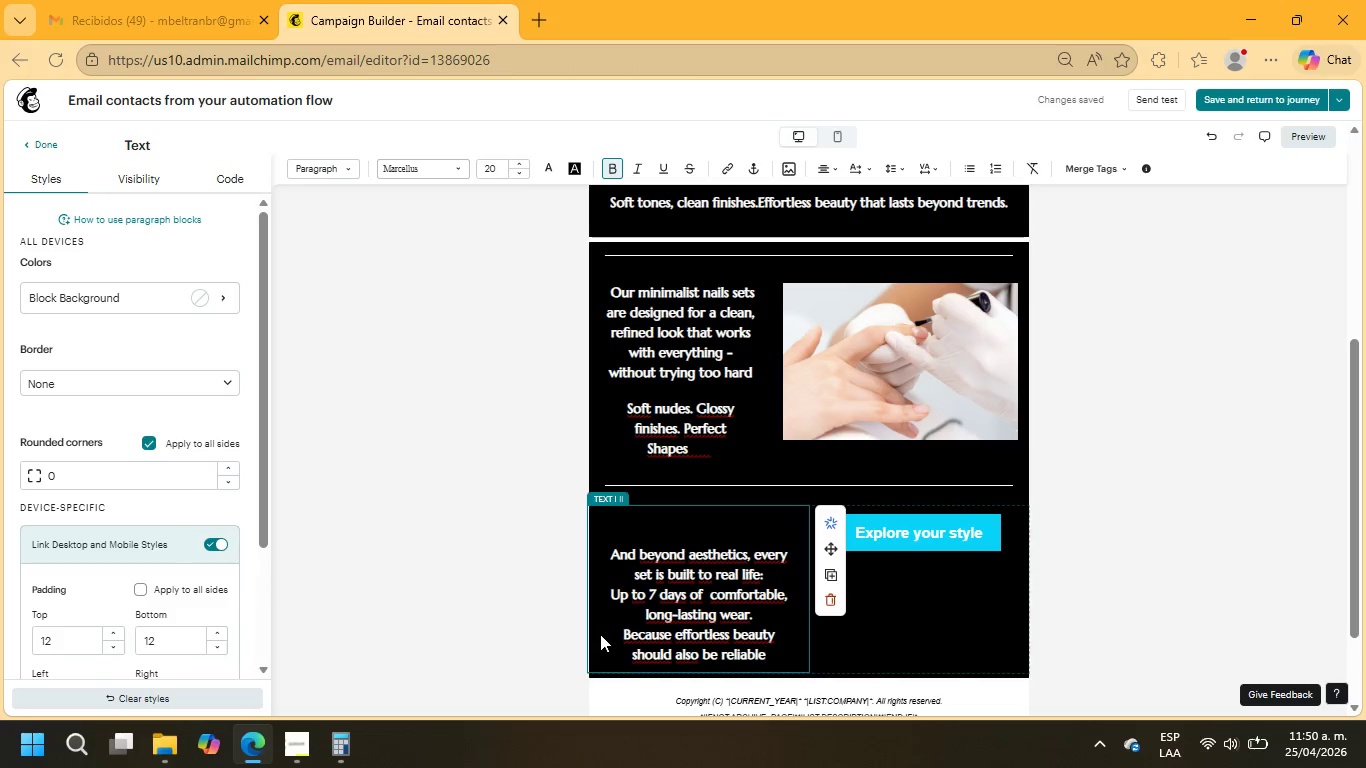 
wait(6.3)
 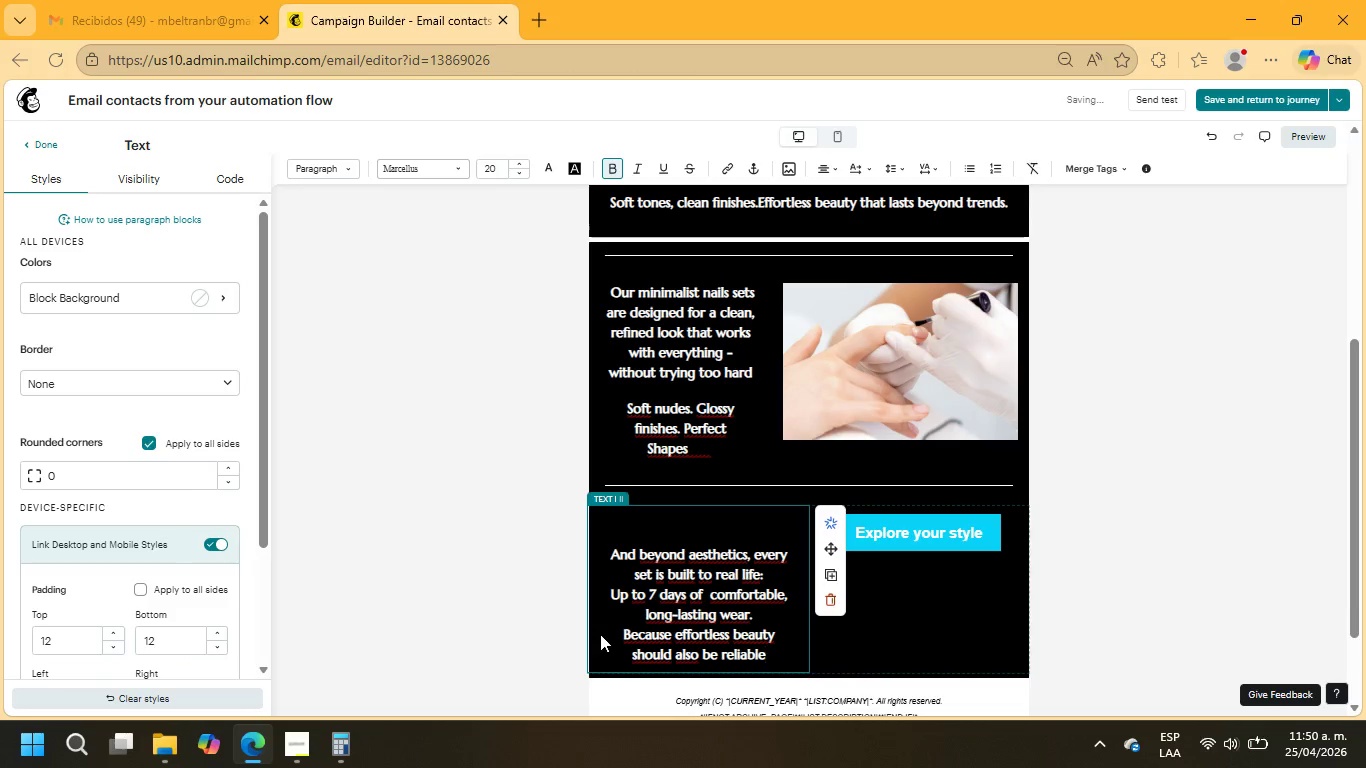 
key(Period)
 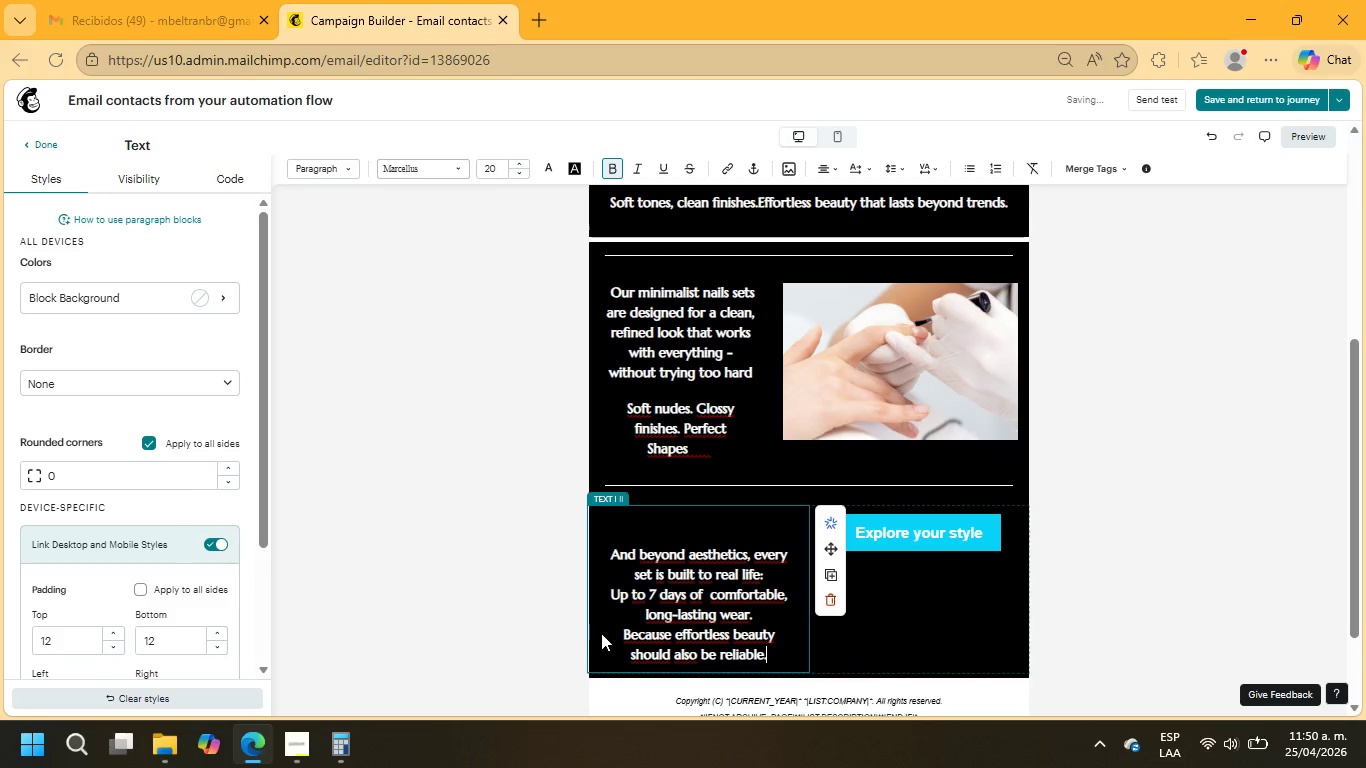 
left_click([609, 550])
 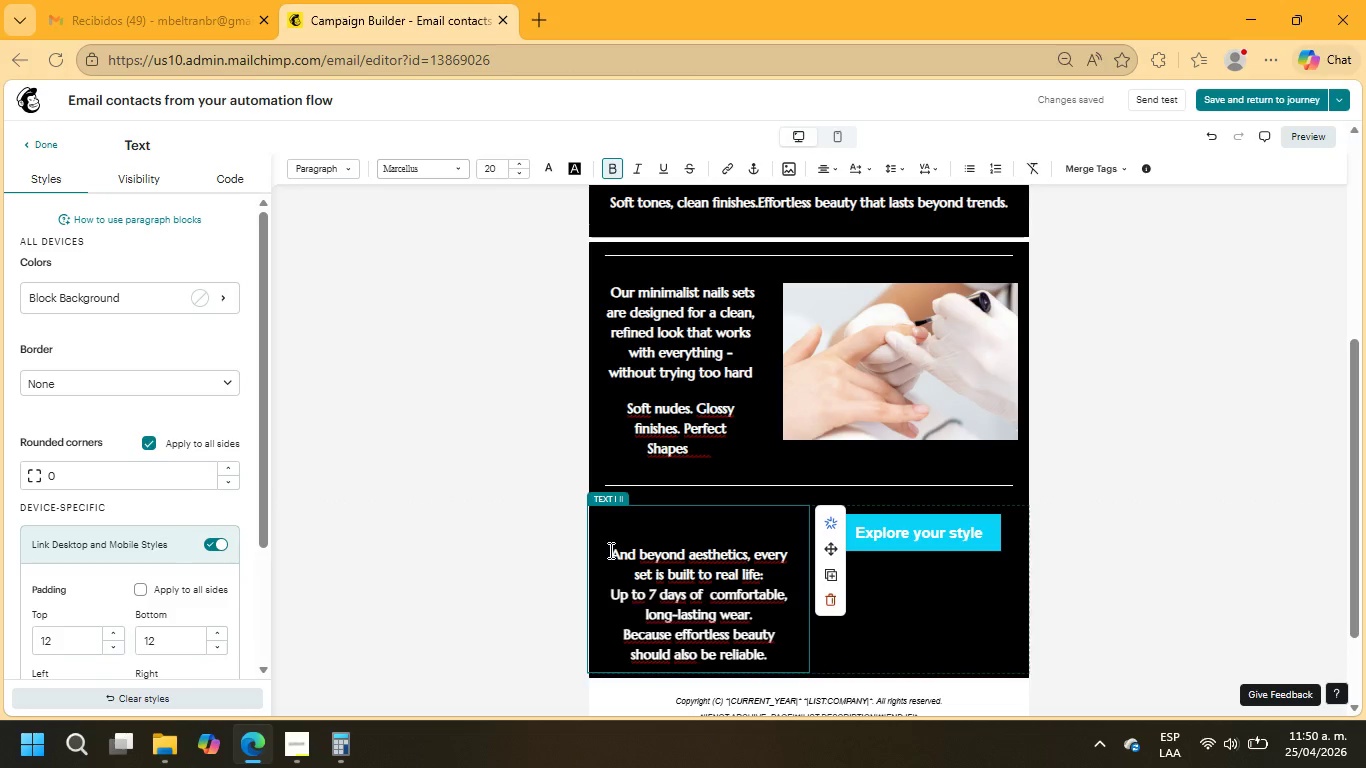 
key(Backspace)
 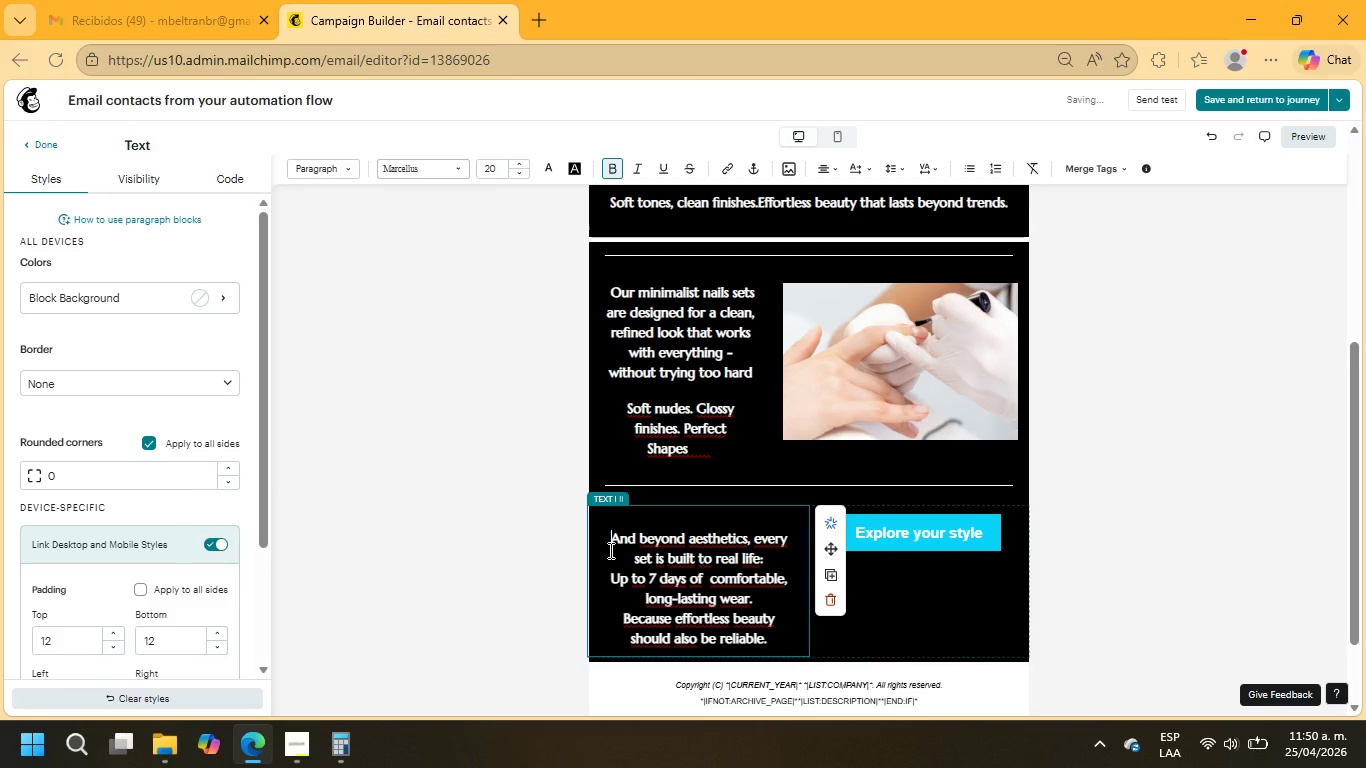 
key(Backspace)
 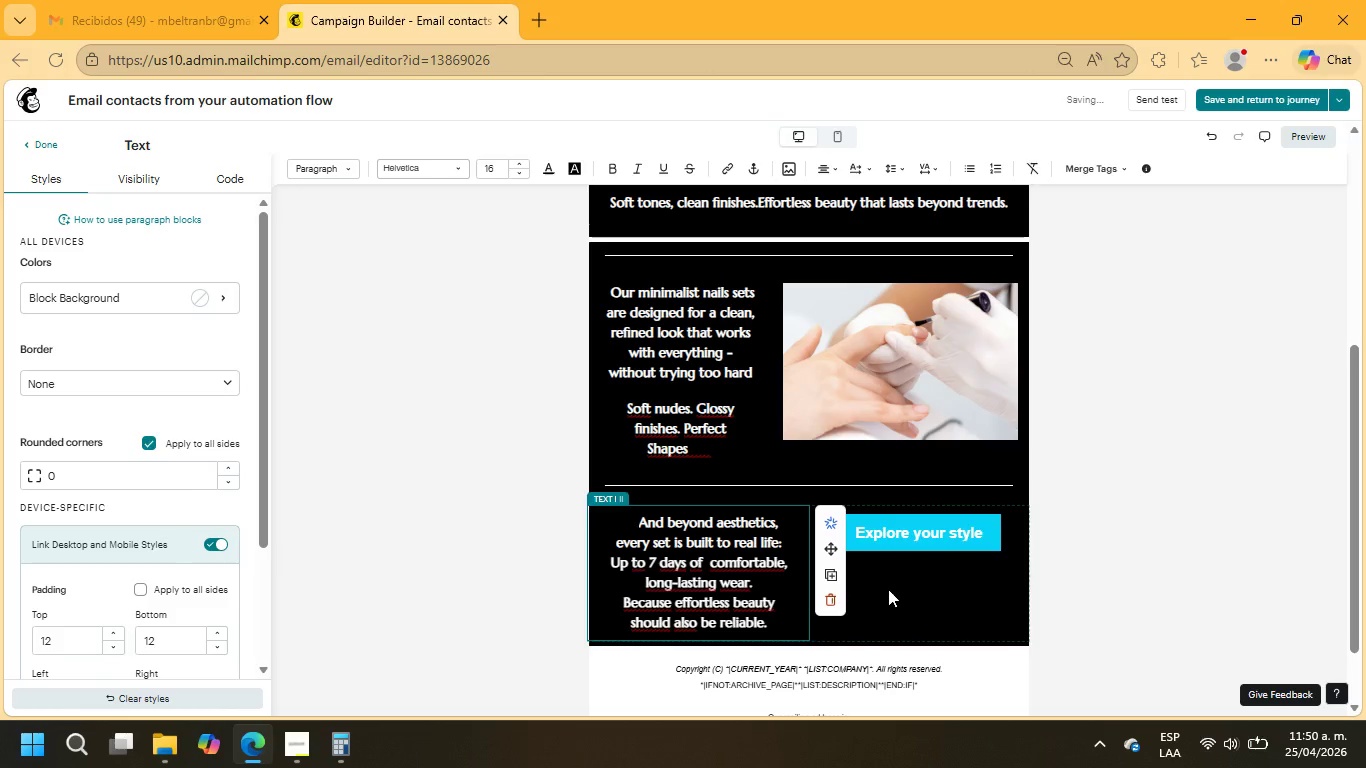 
left_click([975, 495])
 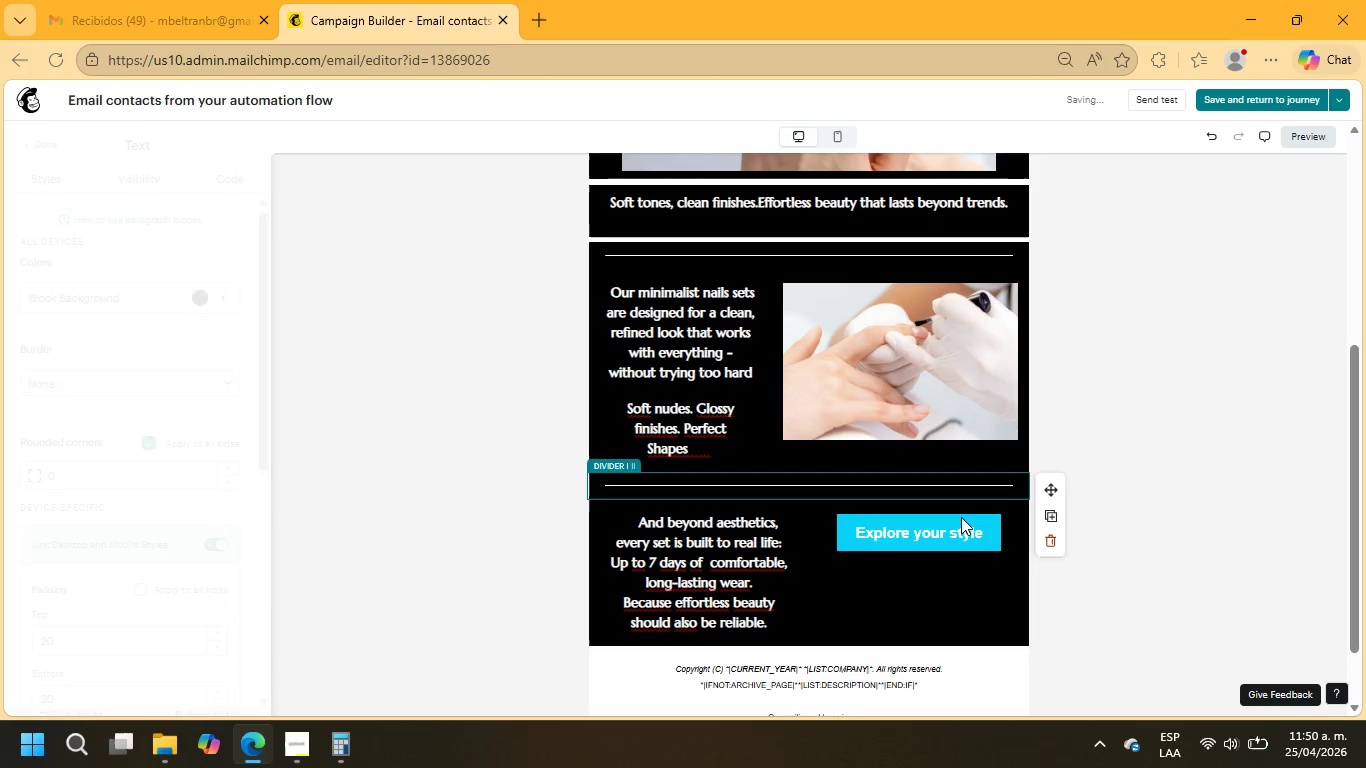 
left_click([961, 517])
 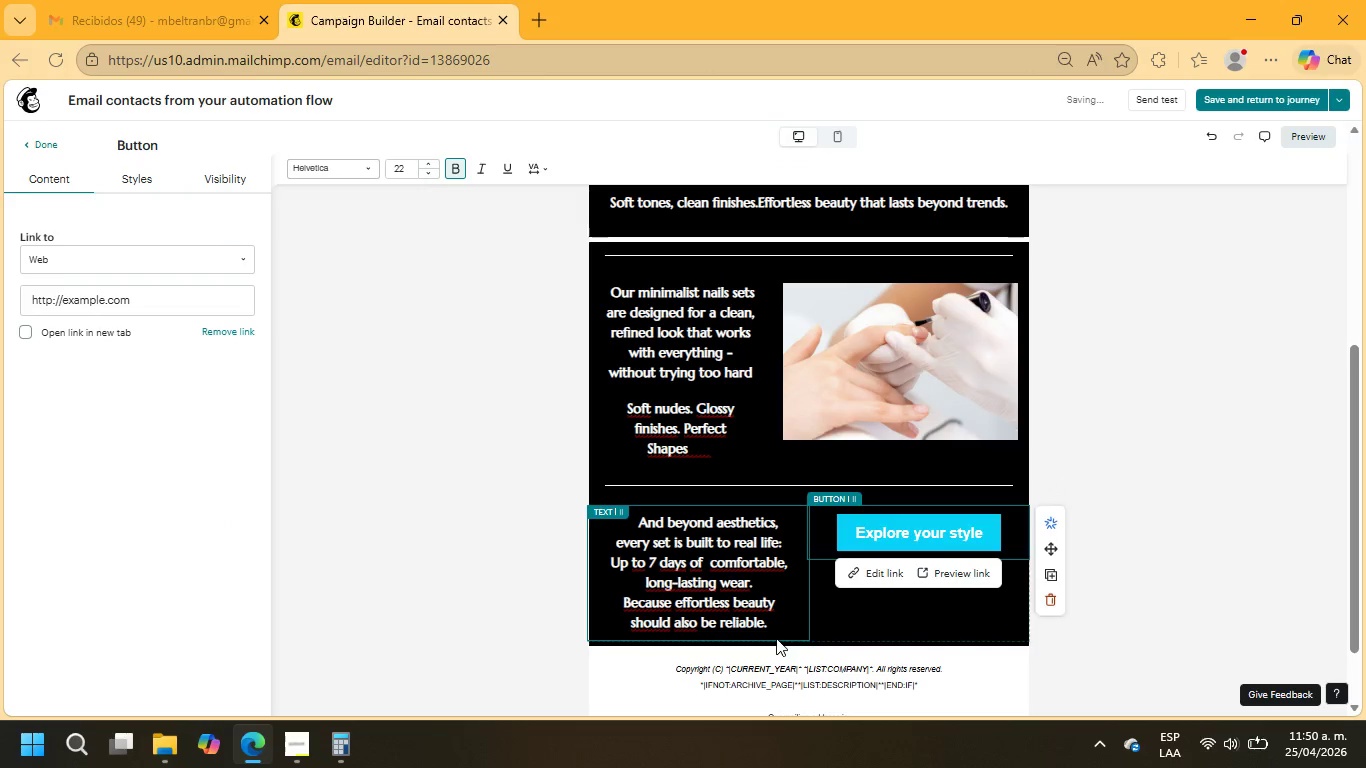 
left_click([775, 630])
 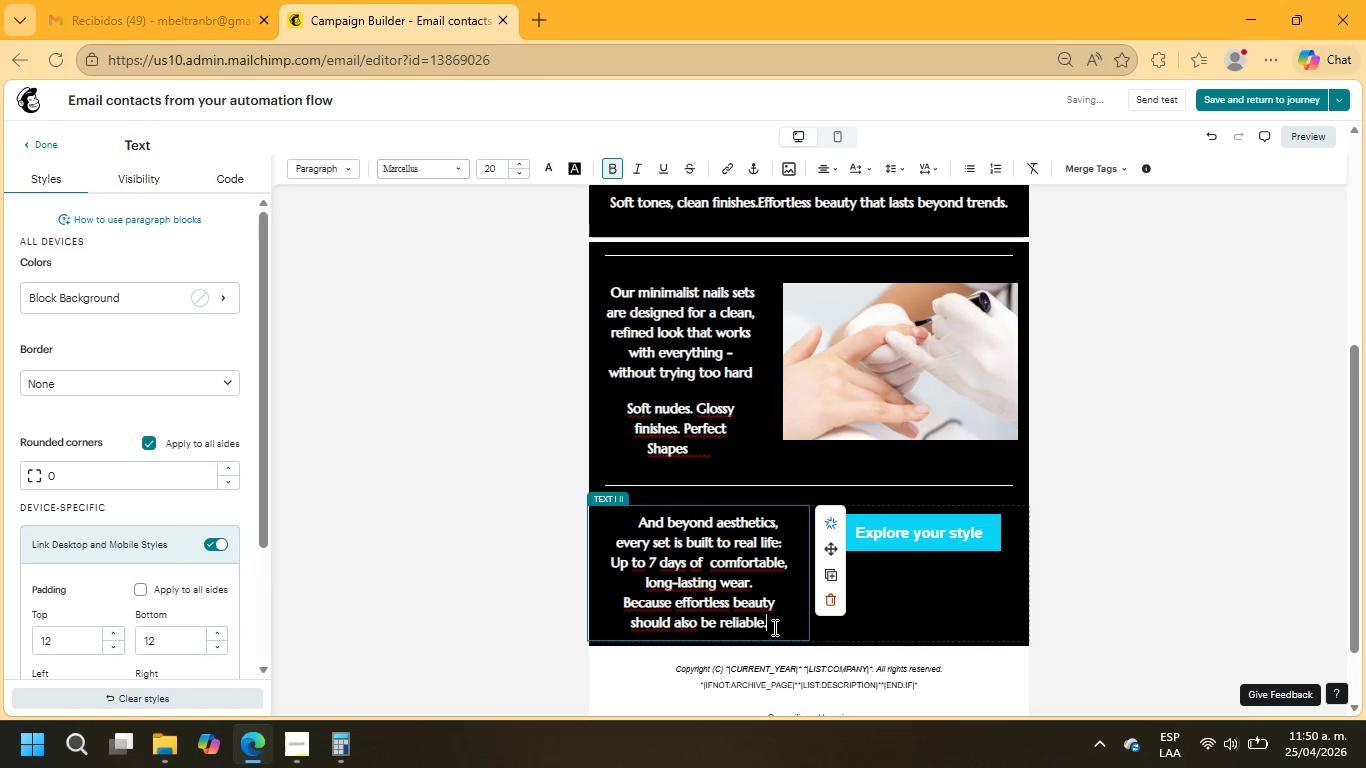 
left_click([755, 584])
 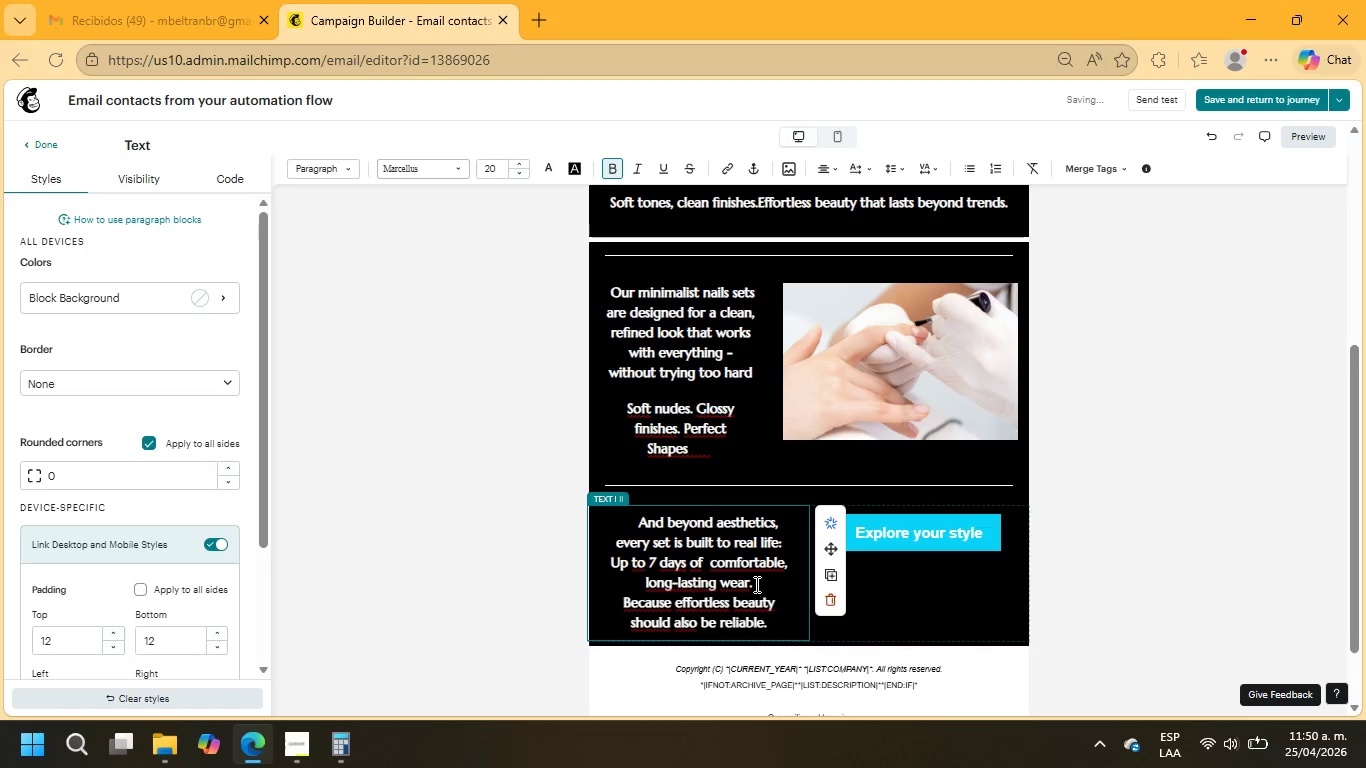 
key(Enter)
 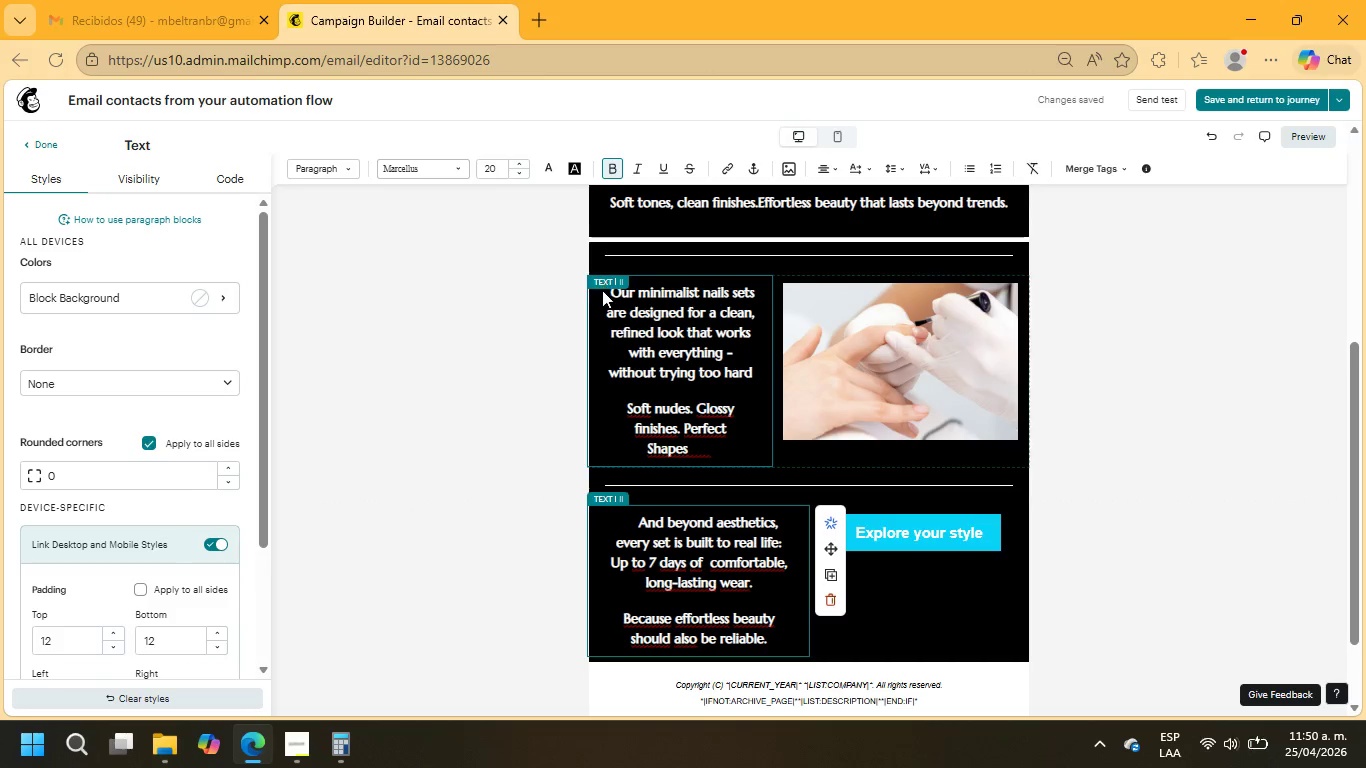 
wait(10.05)
 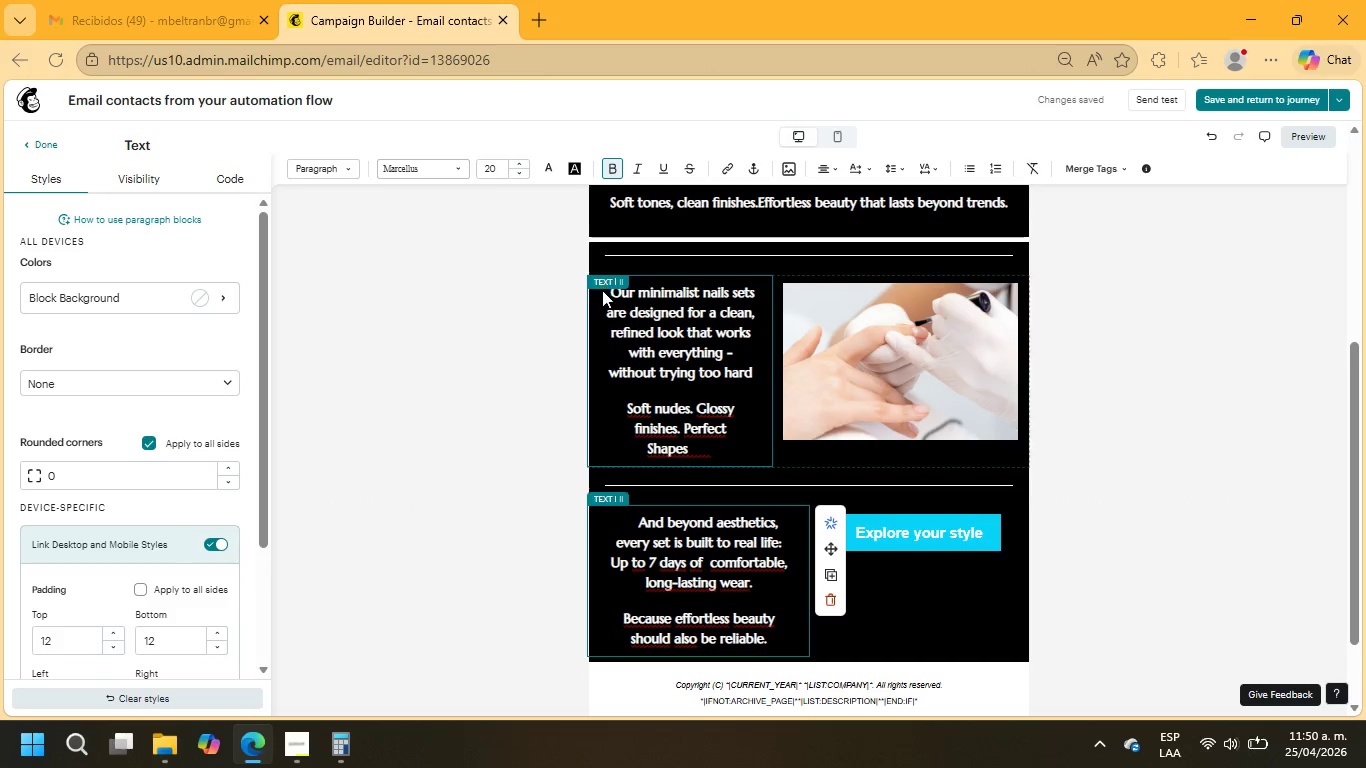 
left_click([921, 537])
 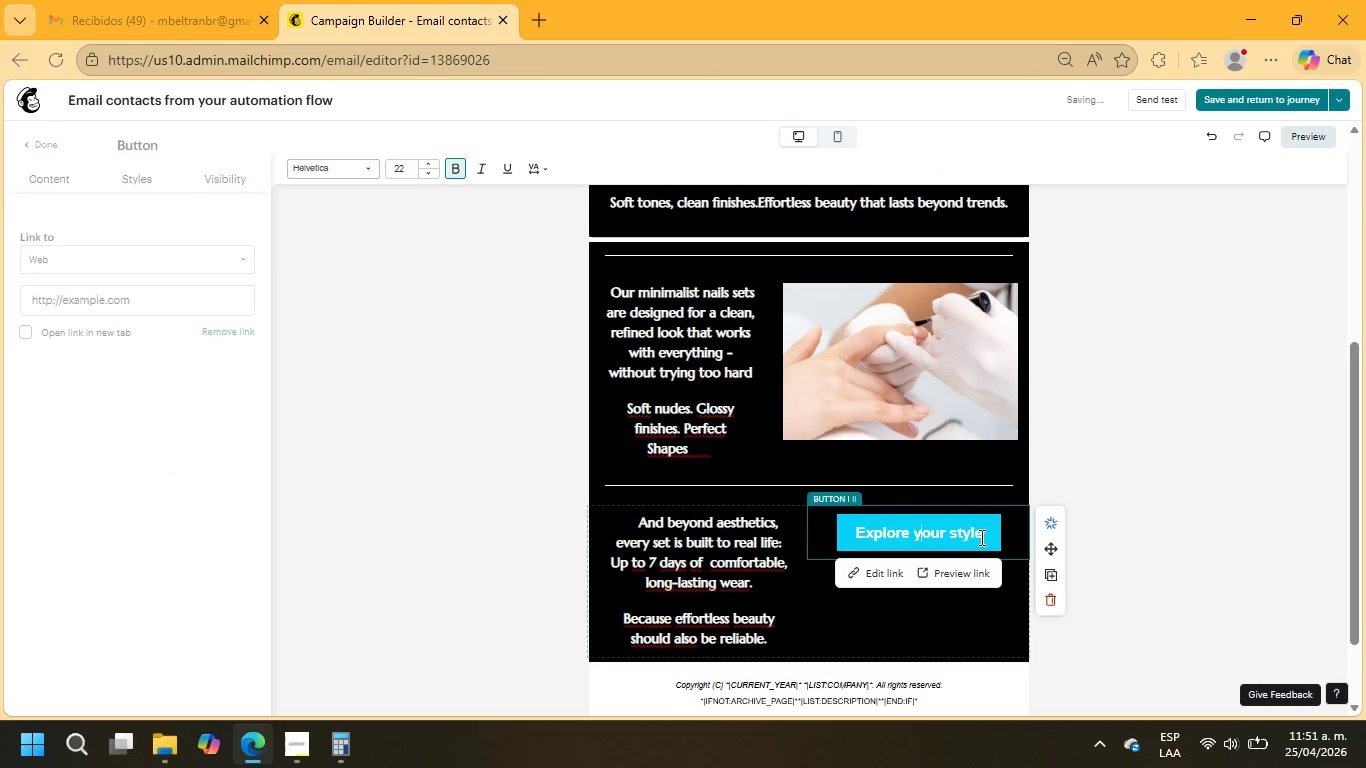 
left_click_drag(start_coordinate=[981, 537], to_coordinate=[845, 525])
 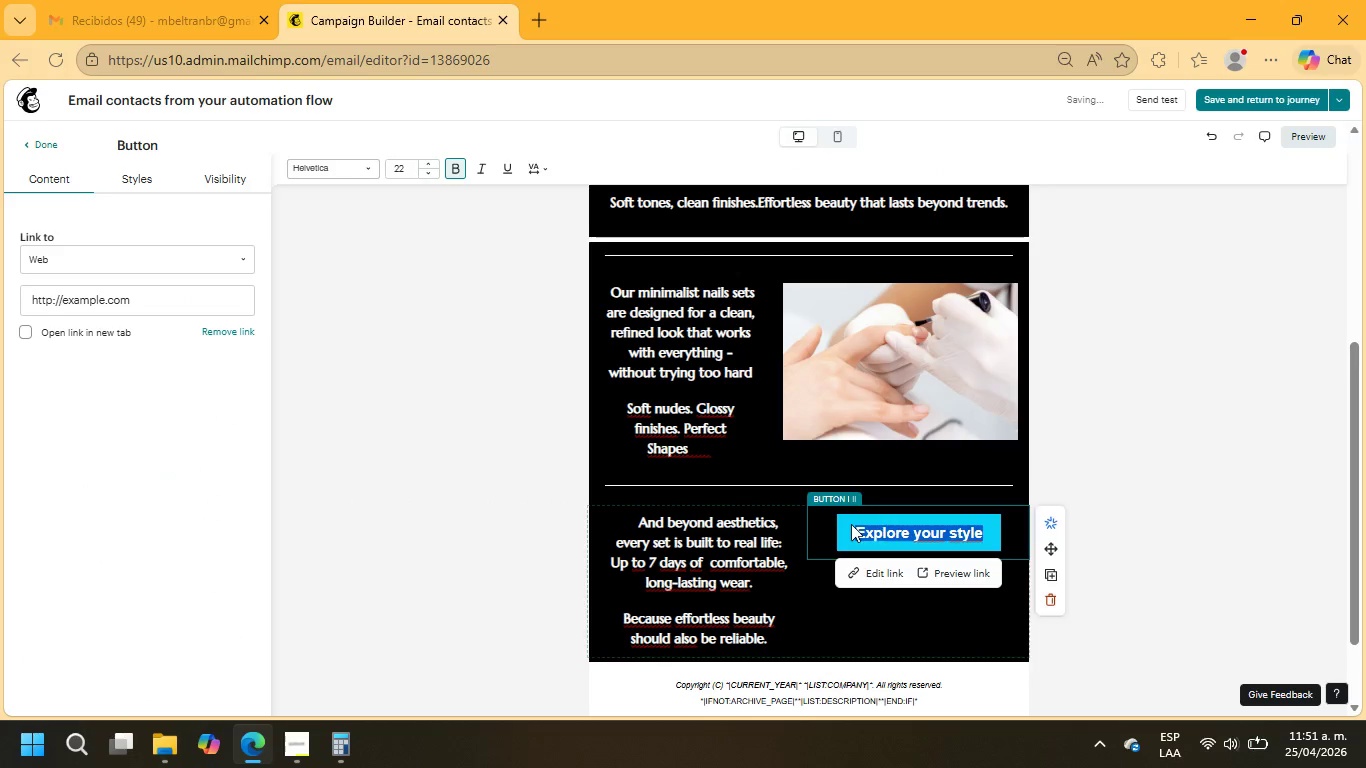 
type(shop Minimal setd)
key(Backspace)
type(s)
 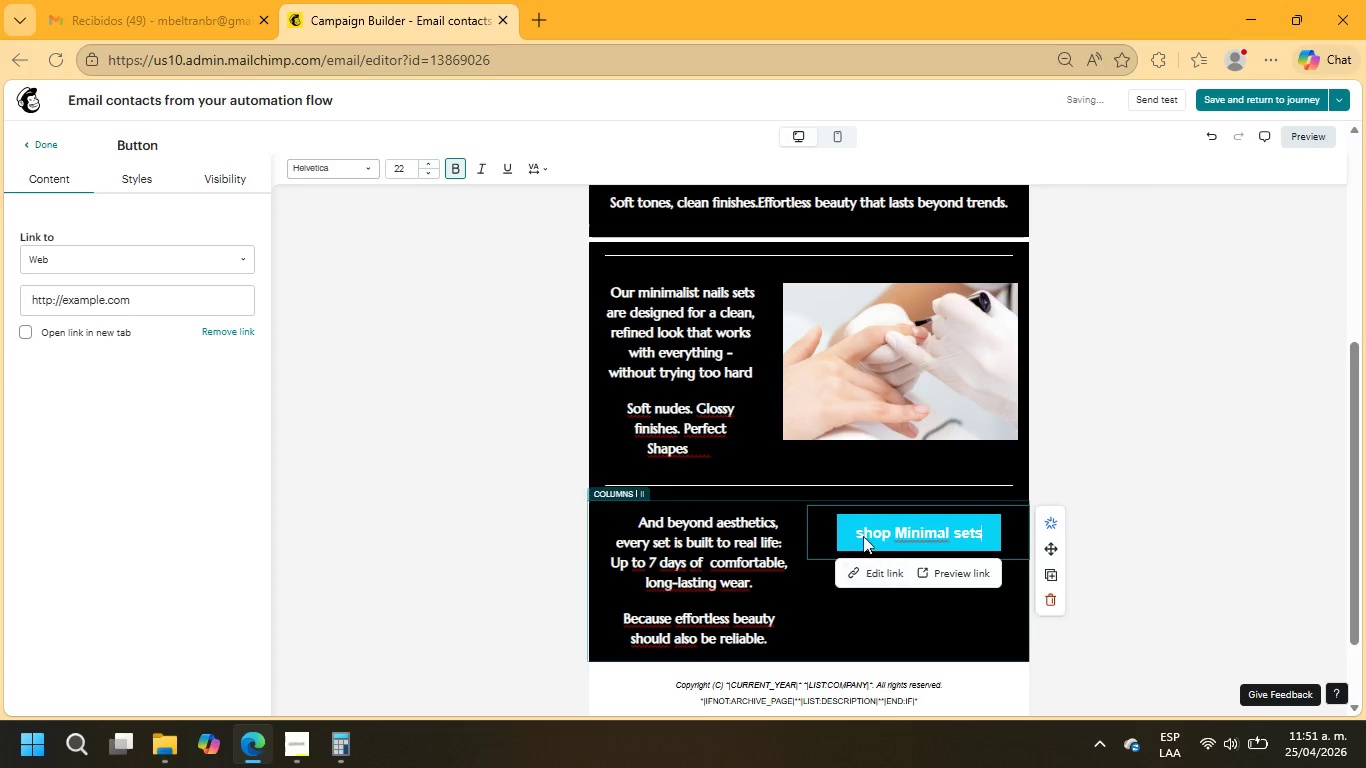 
left_click([860, 531])
 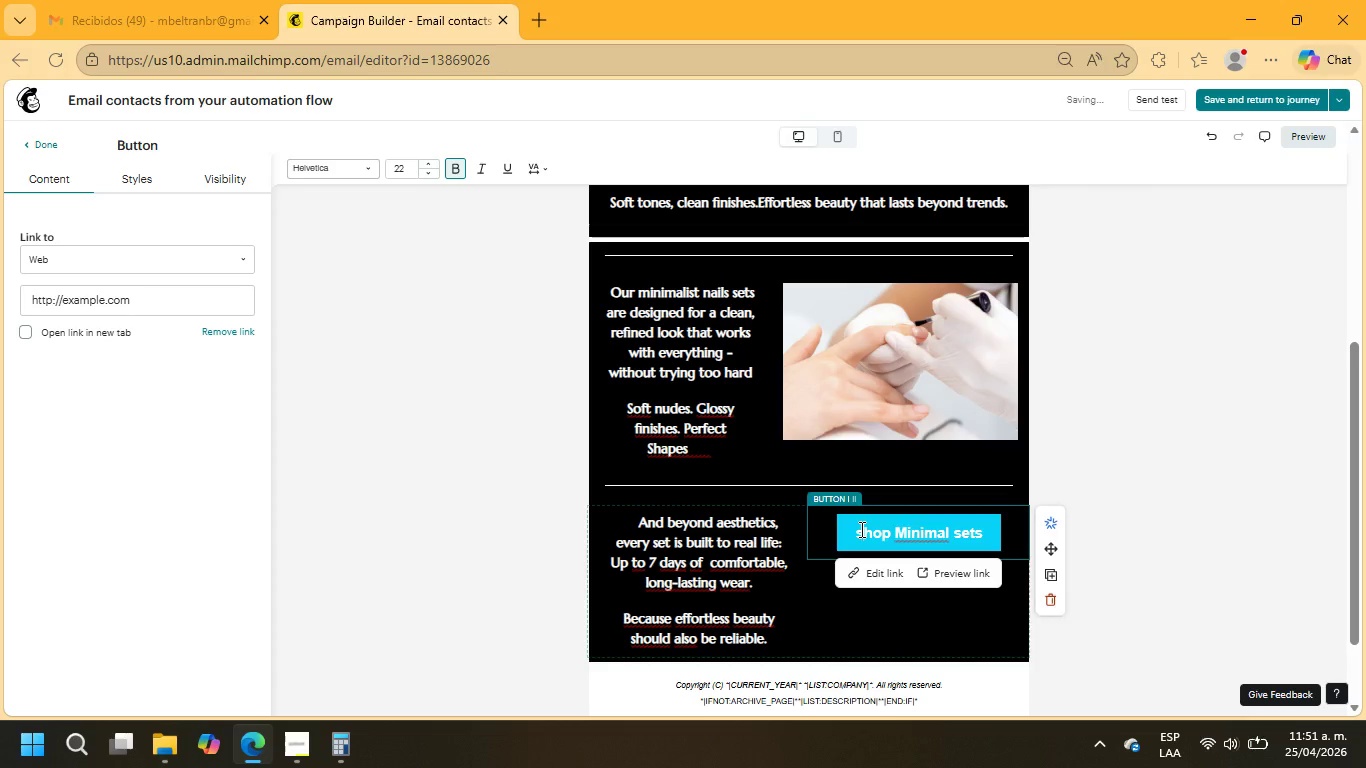 
key(Backspace)
 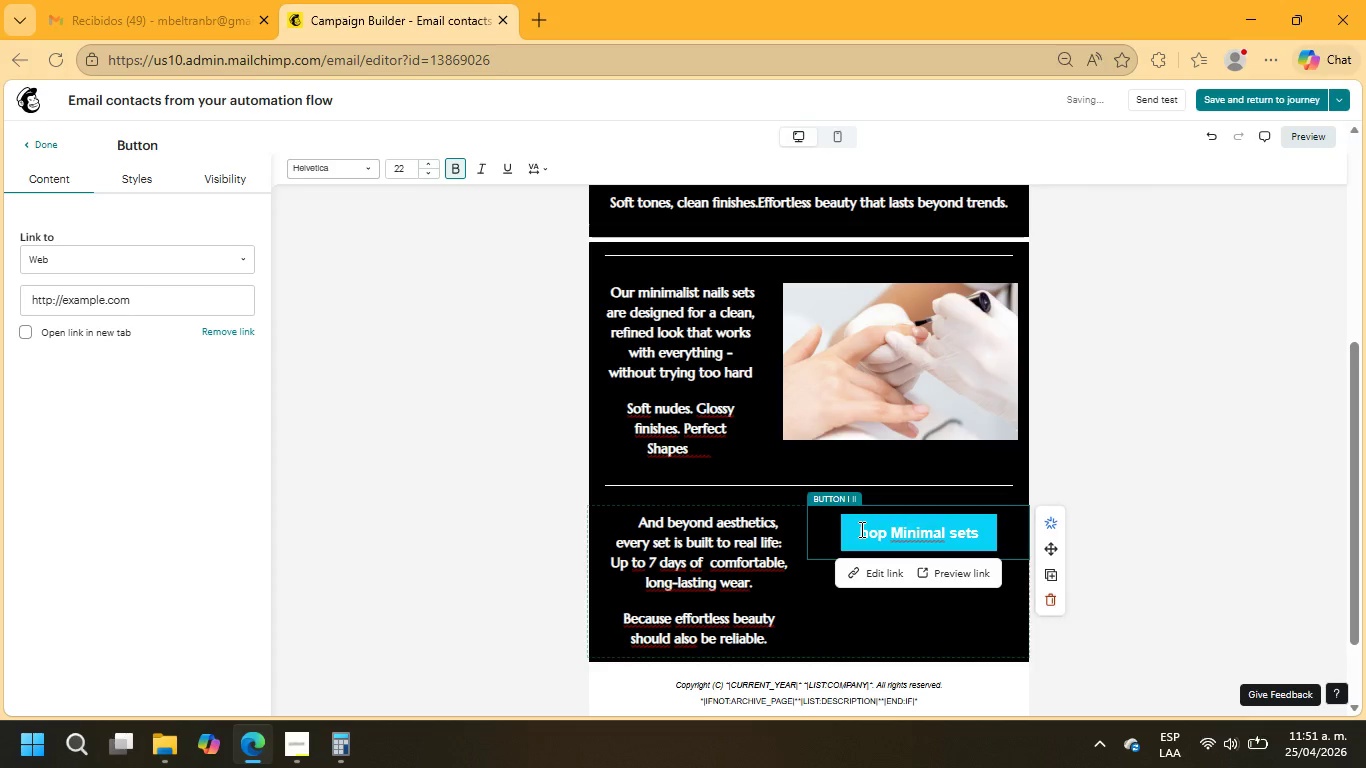 
key(Shift+ShiftRight)
 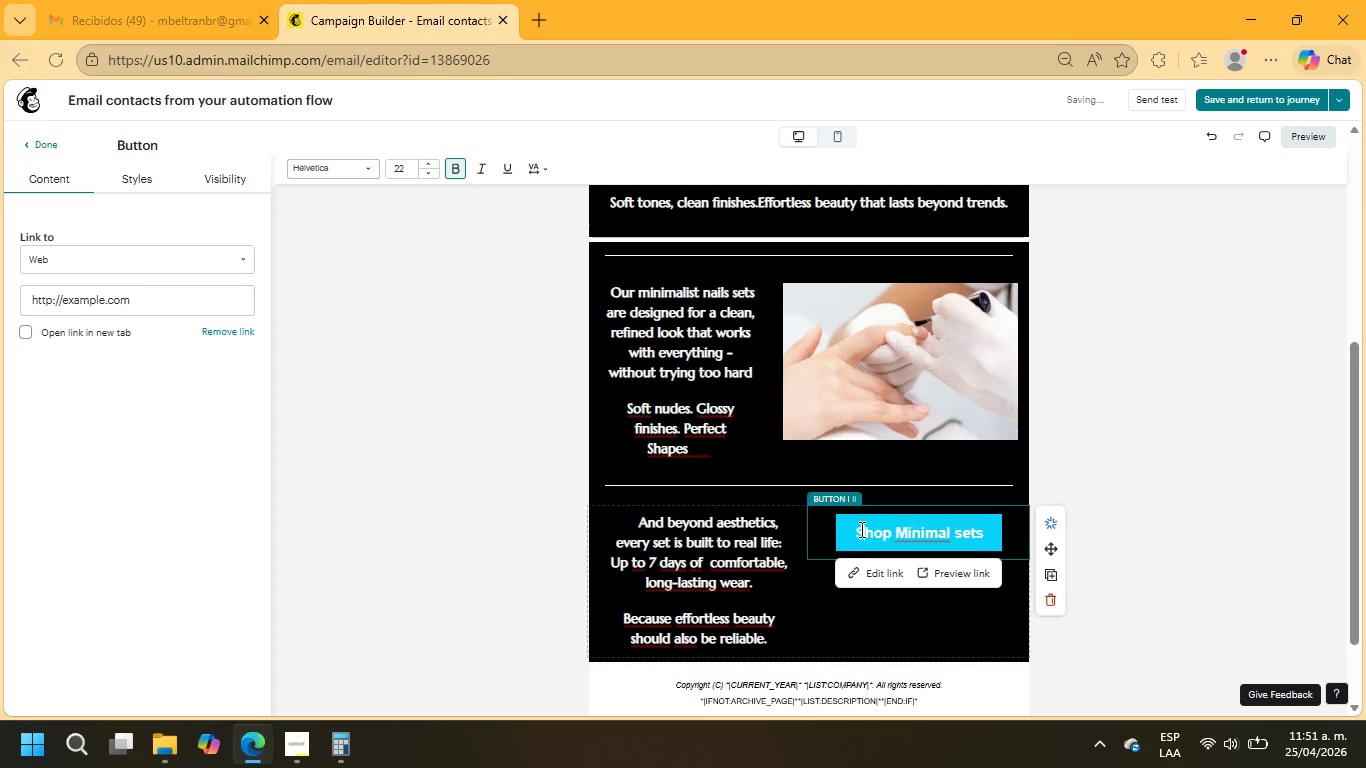 
key(Shift+S)
 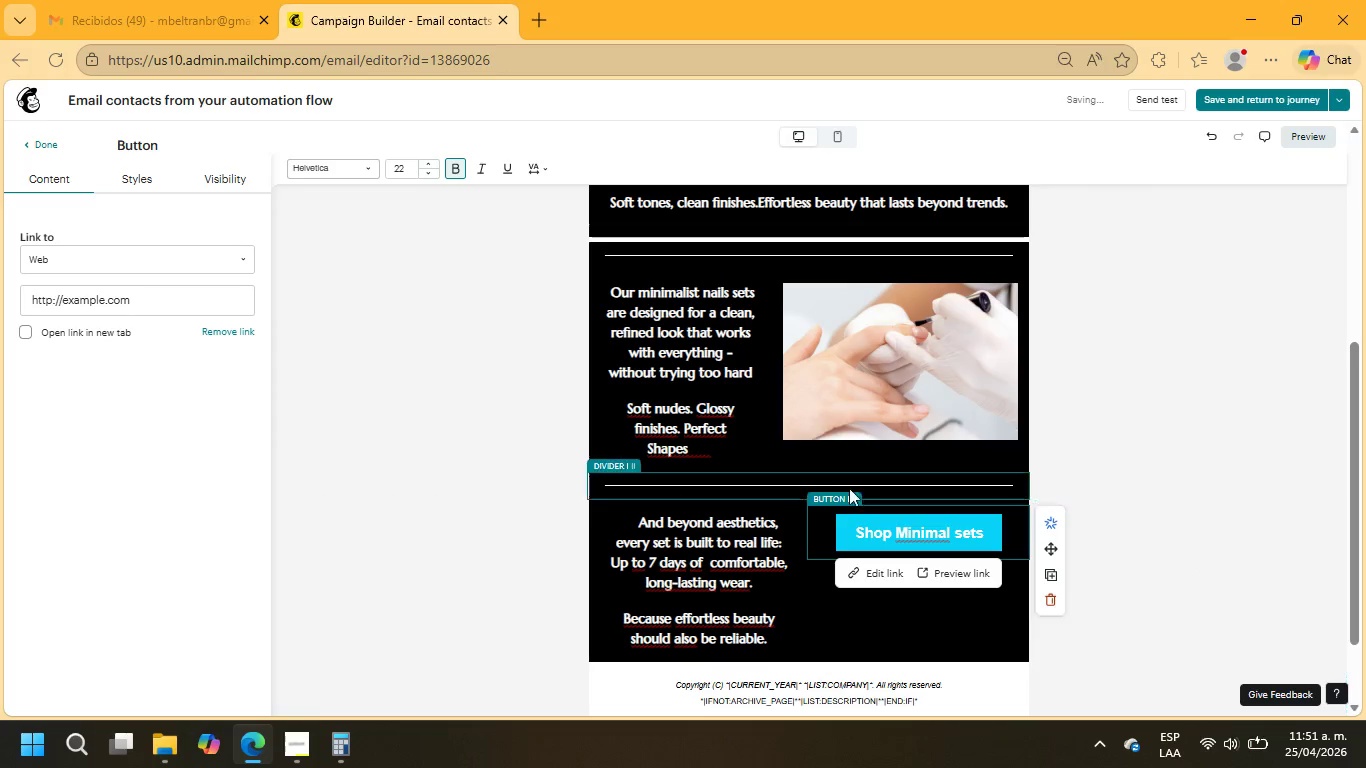 
scroll: coordinate [763, 415], scroll_direction: up, amount: 5.0
 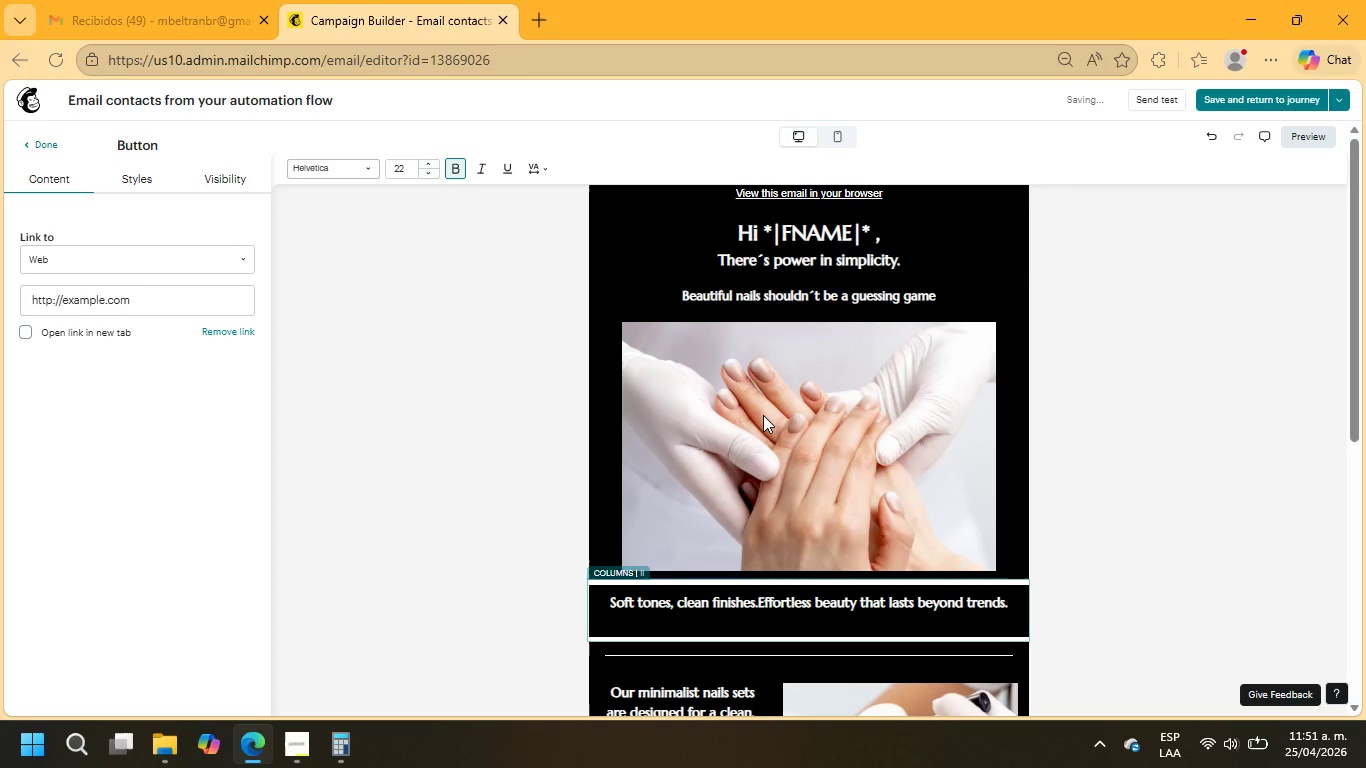 
scroll: coordinate [763, 415], scroll_direction: down, amount: 1.0
 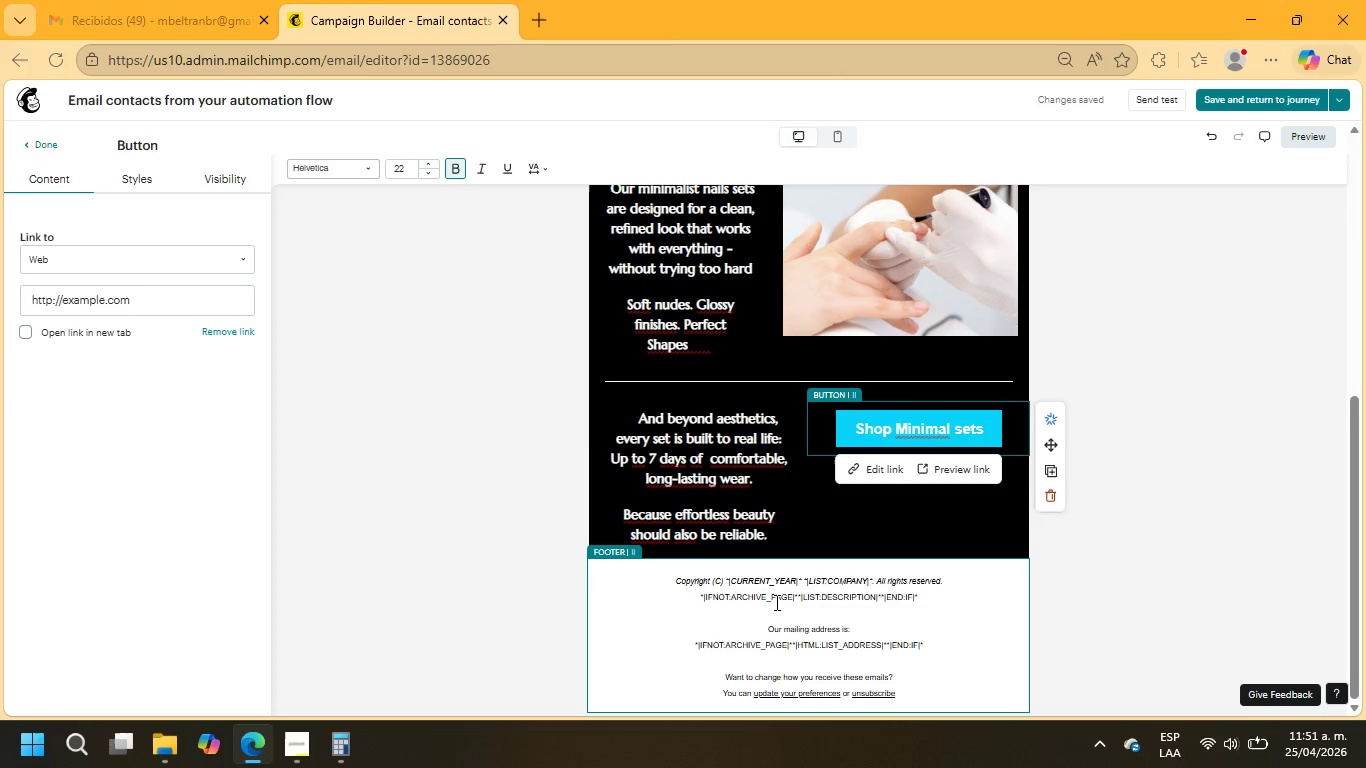 
left_click([1234, 97])
 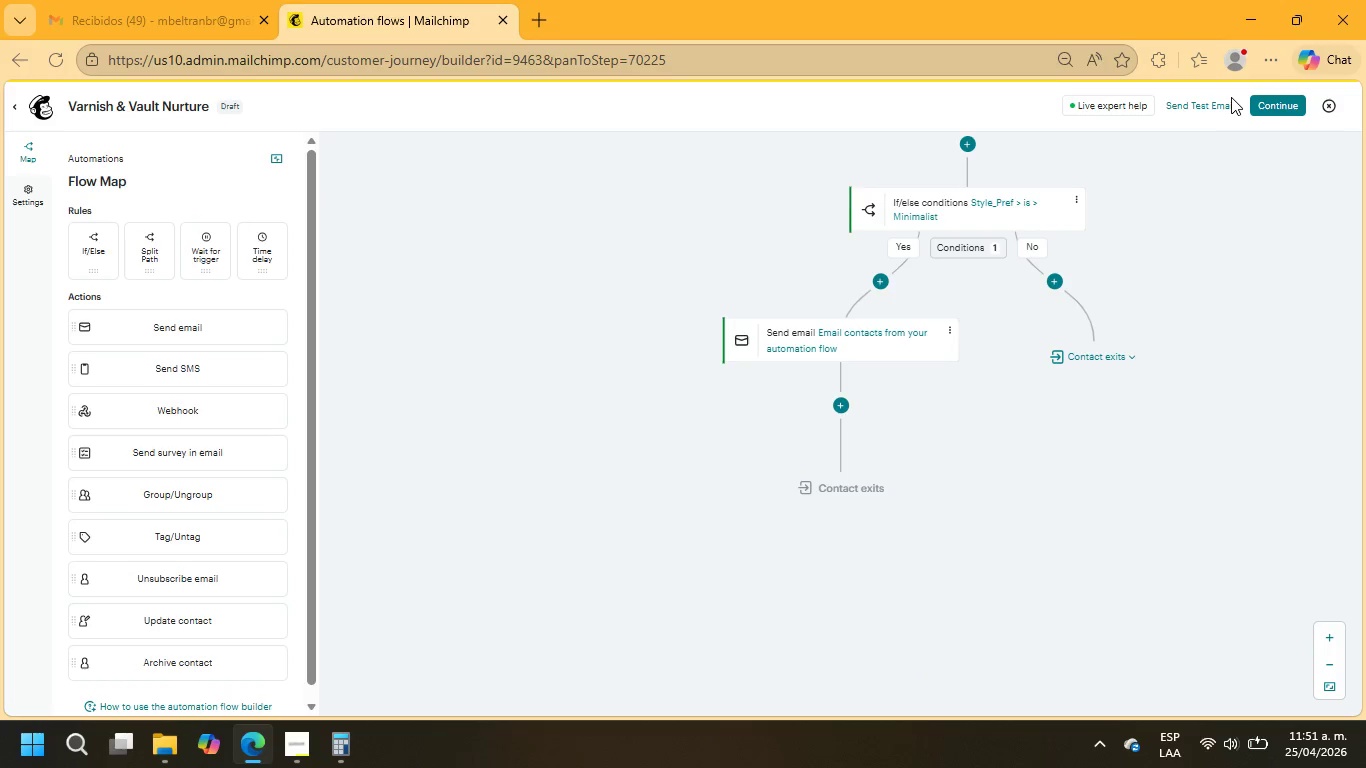 
wait(11.98)
 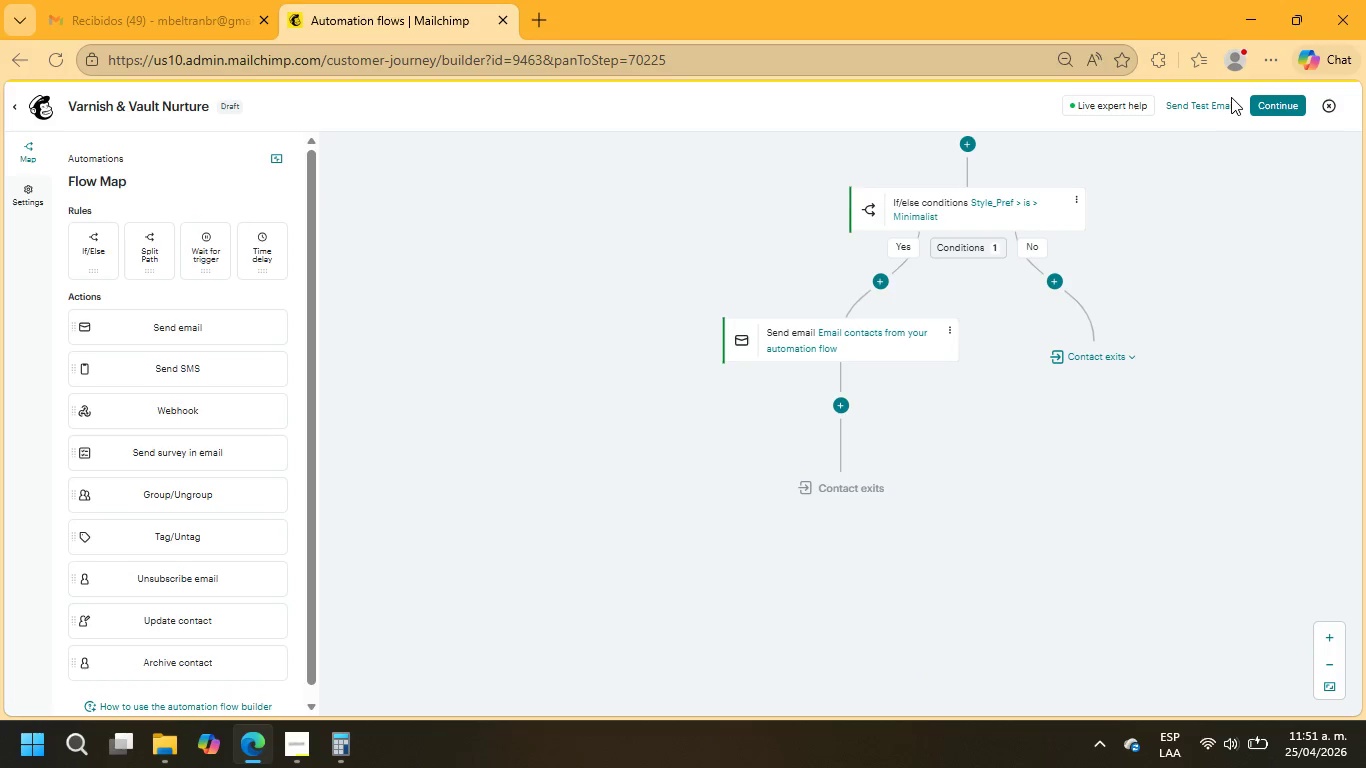 
left_click([946, 336])
 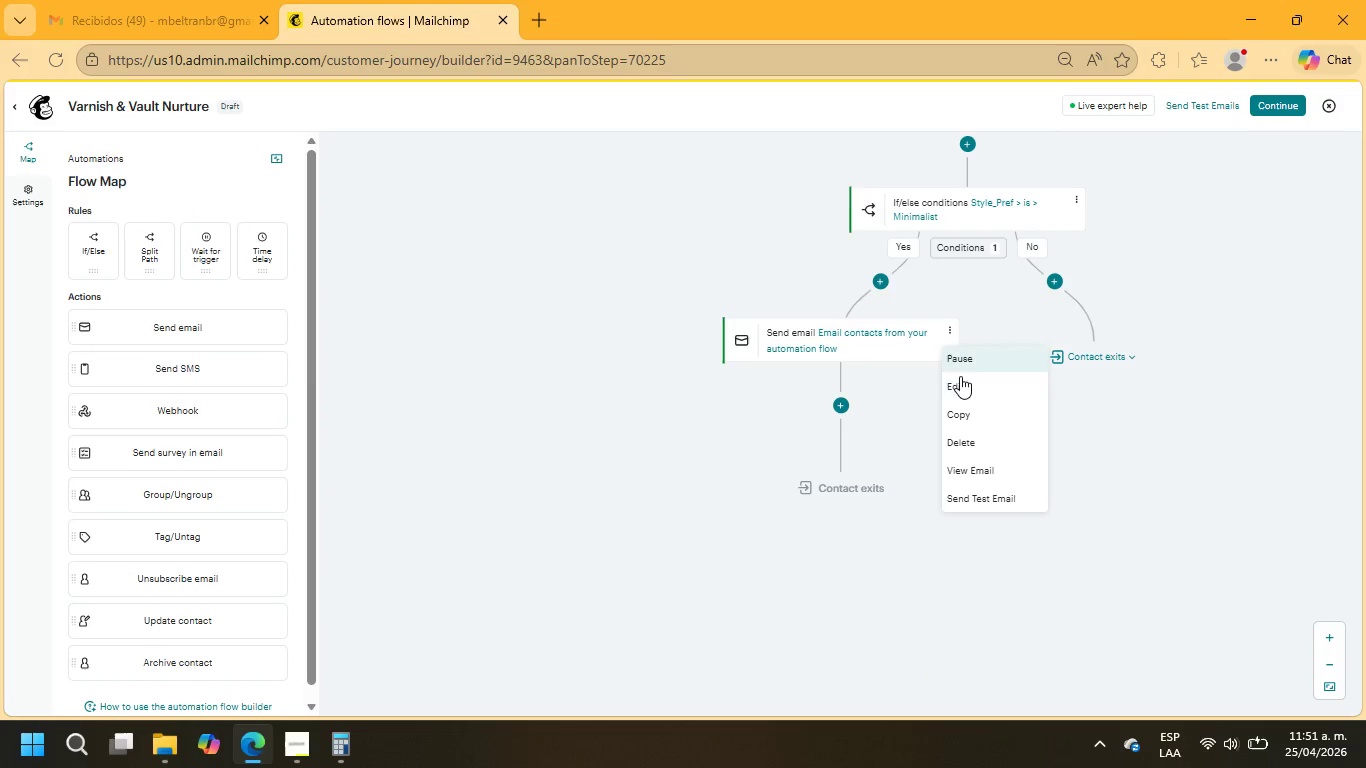 
left_click([958, 381])
 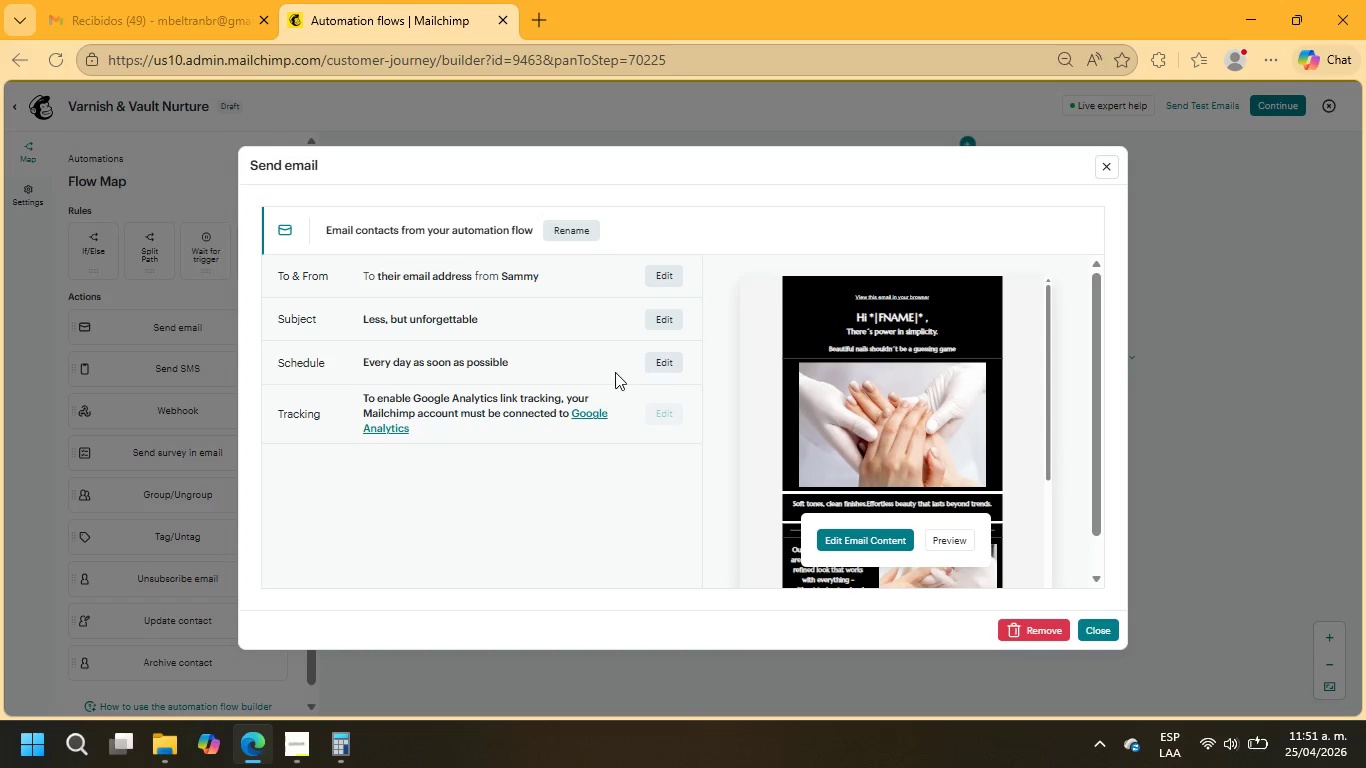 
left_click([834, 535])
 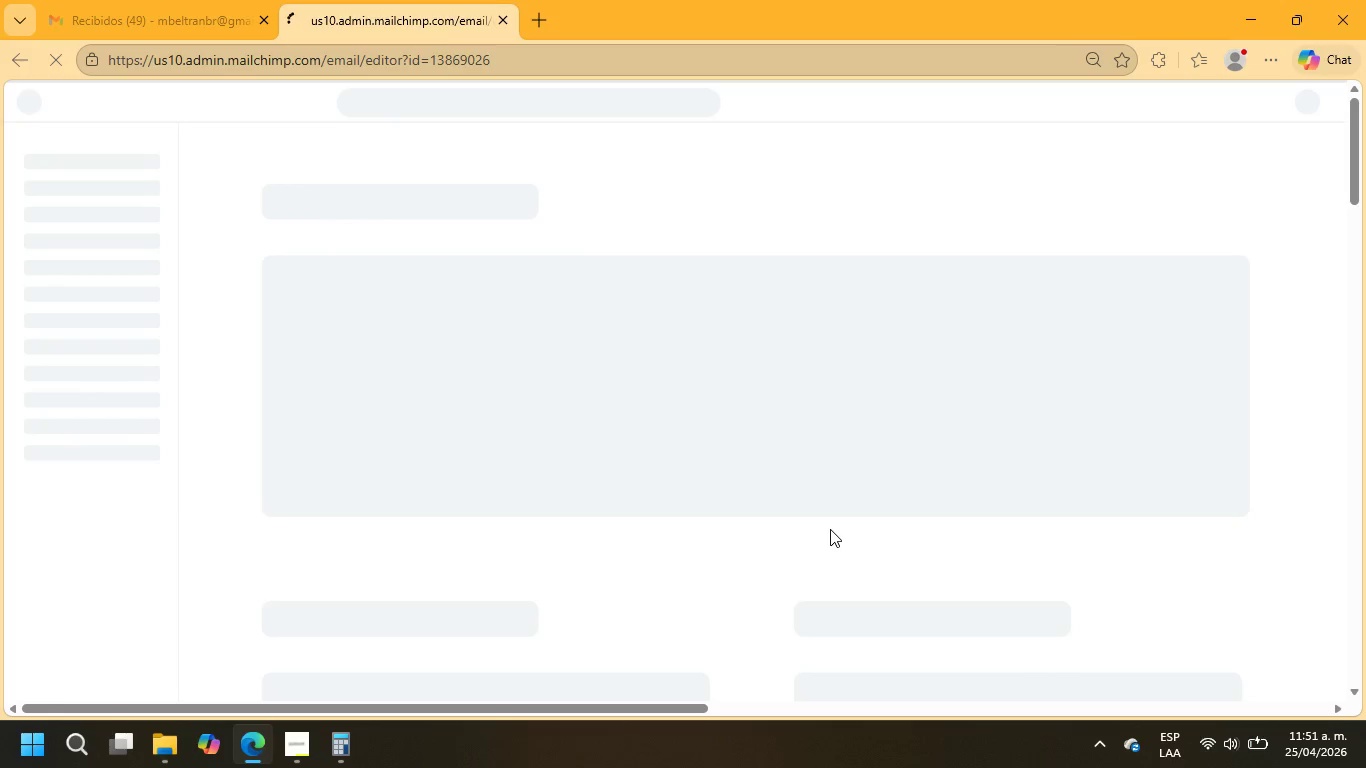 
wait(7.98)
 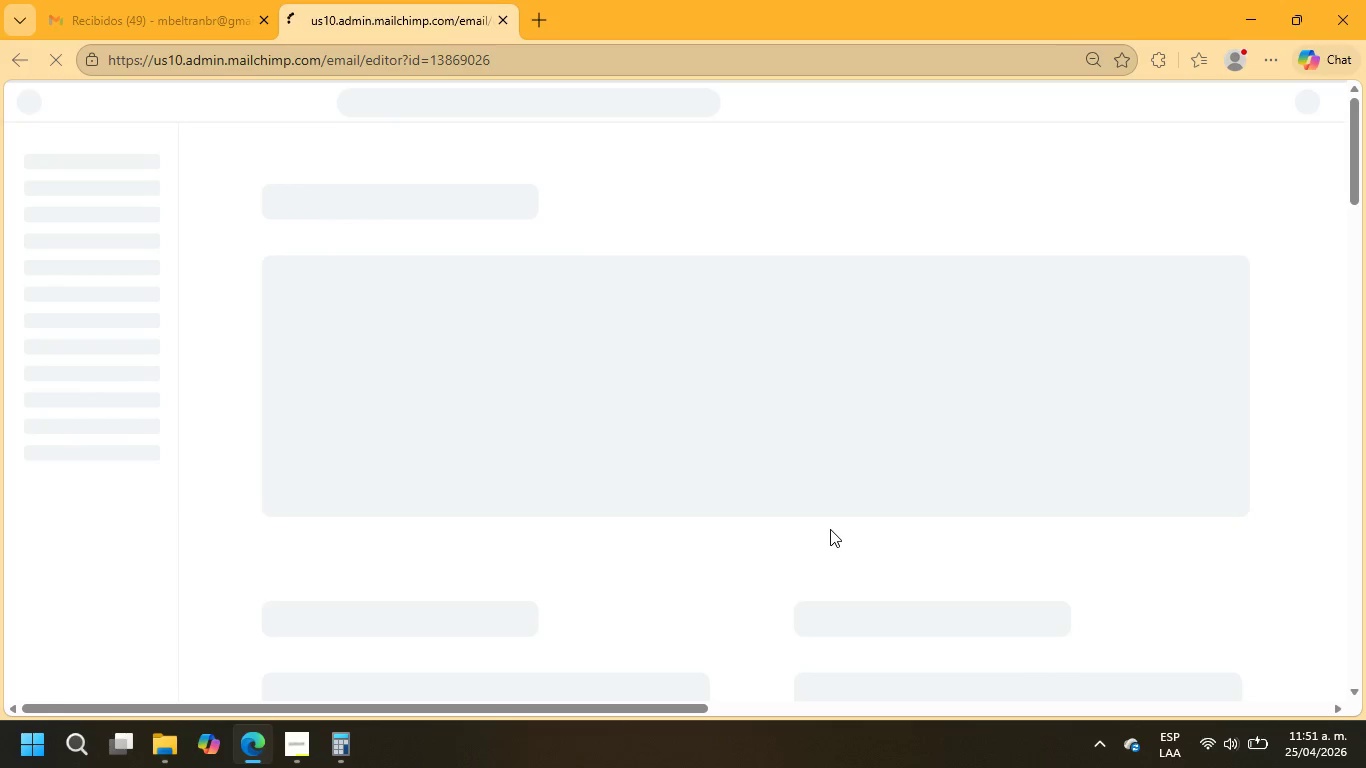 
scroll: coordinate [770, 455], scroll_direction: down, amount: 14.0
 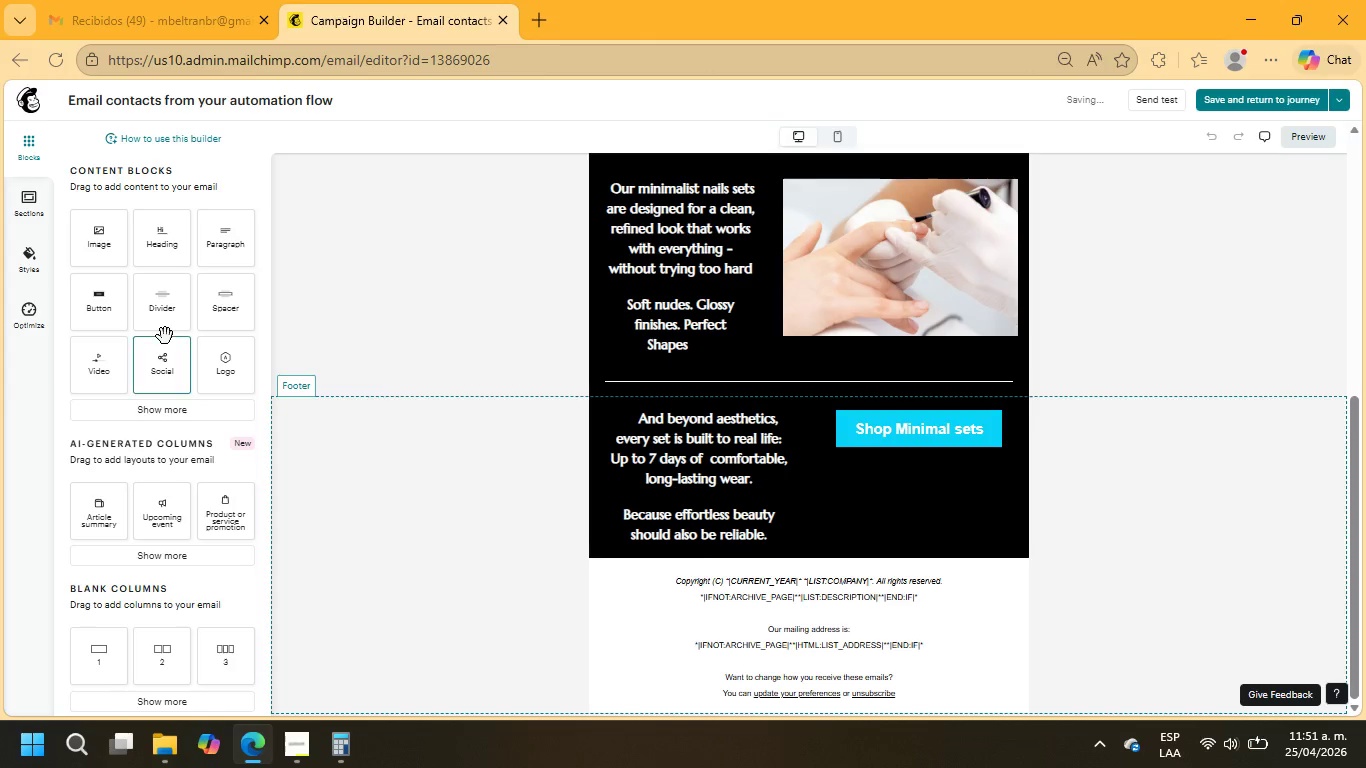 
left_click([156, 410])
 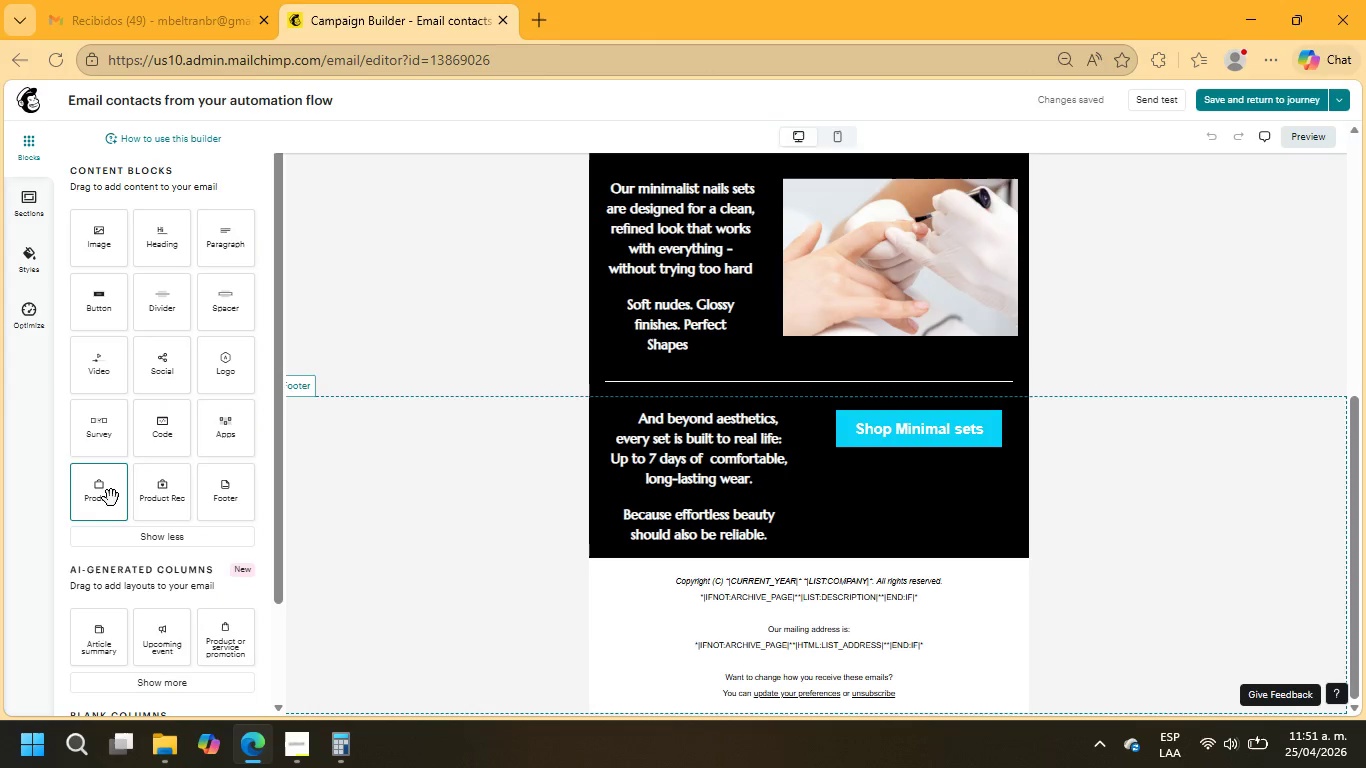 
left_click_drag(start_coordinate=[223, 502], to_coordinate=[605, 581])
 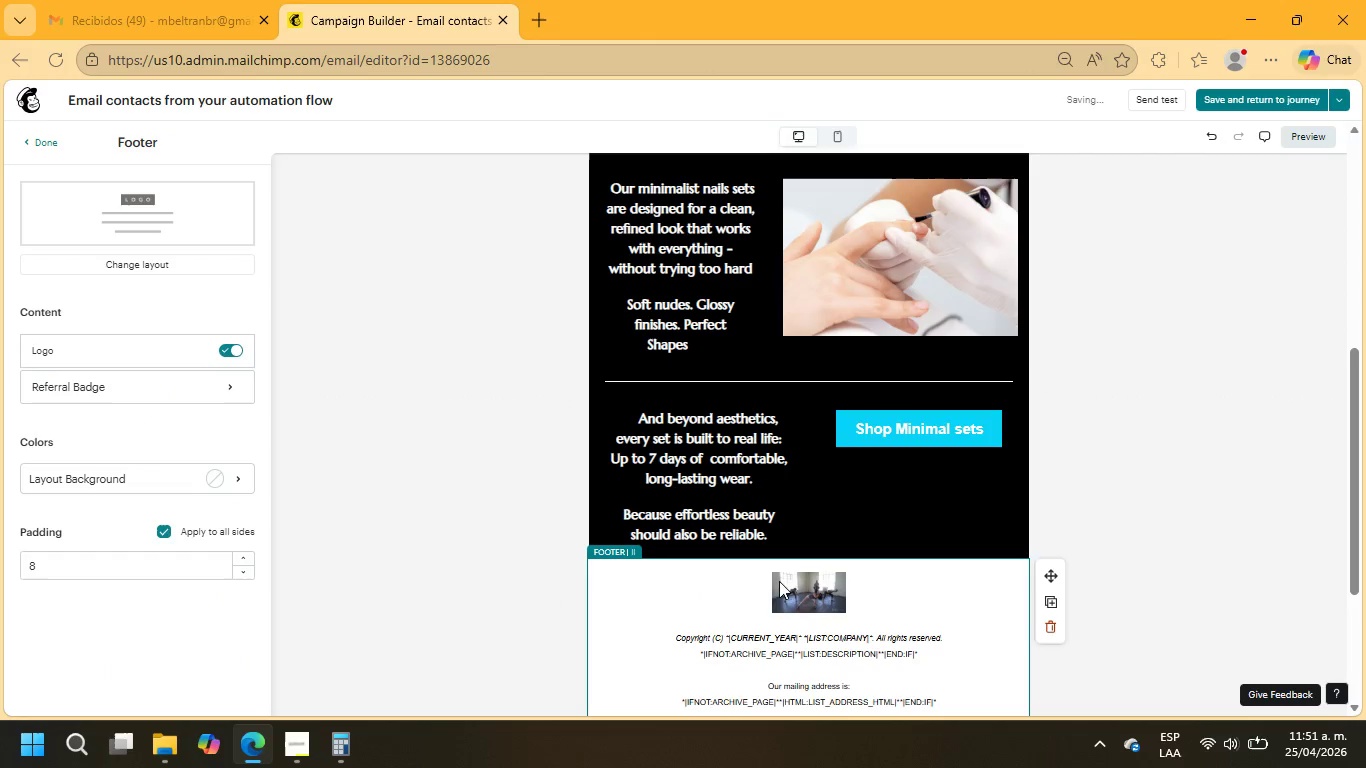 
scroll: coordinate [780, 581], scroll_direction: down, amount: 4.0
 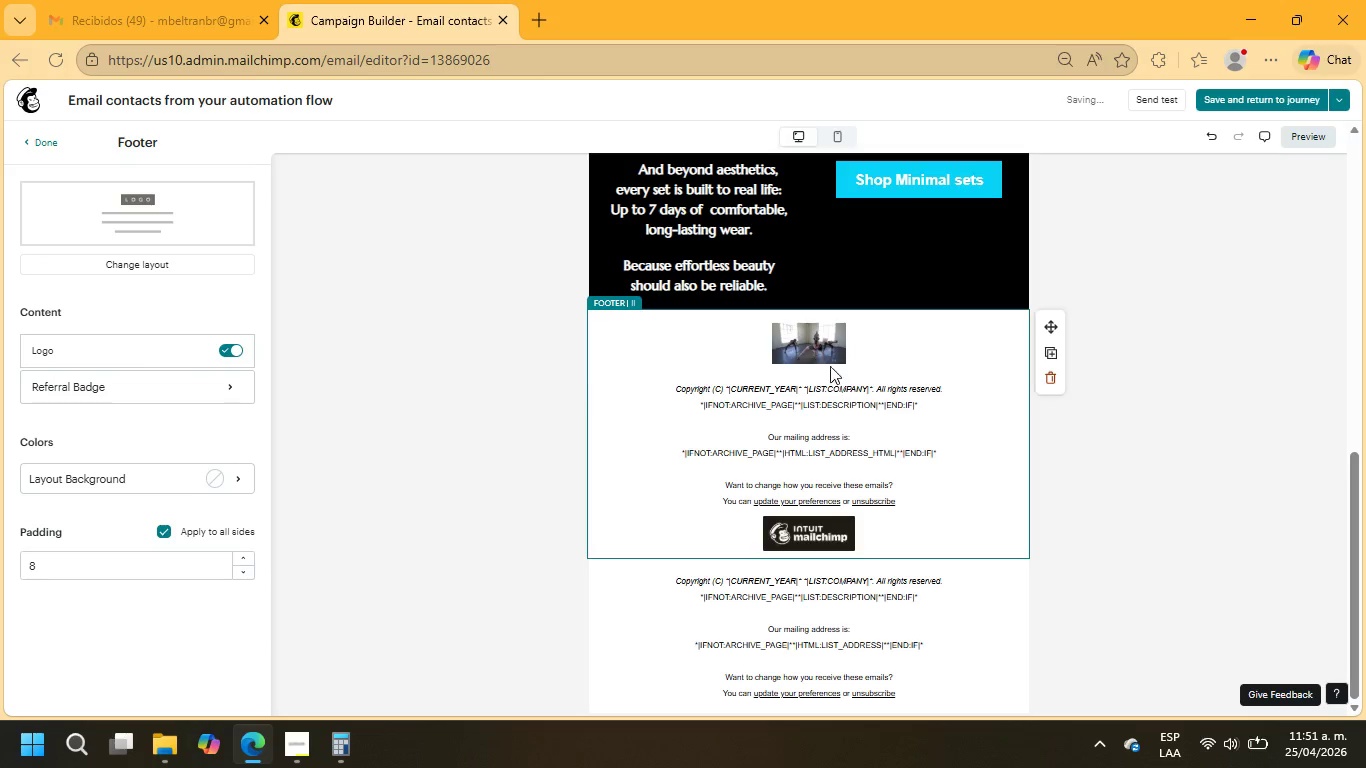 
left_click([829, 348])
 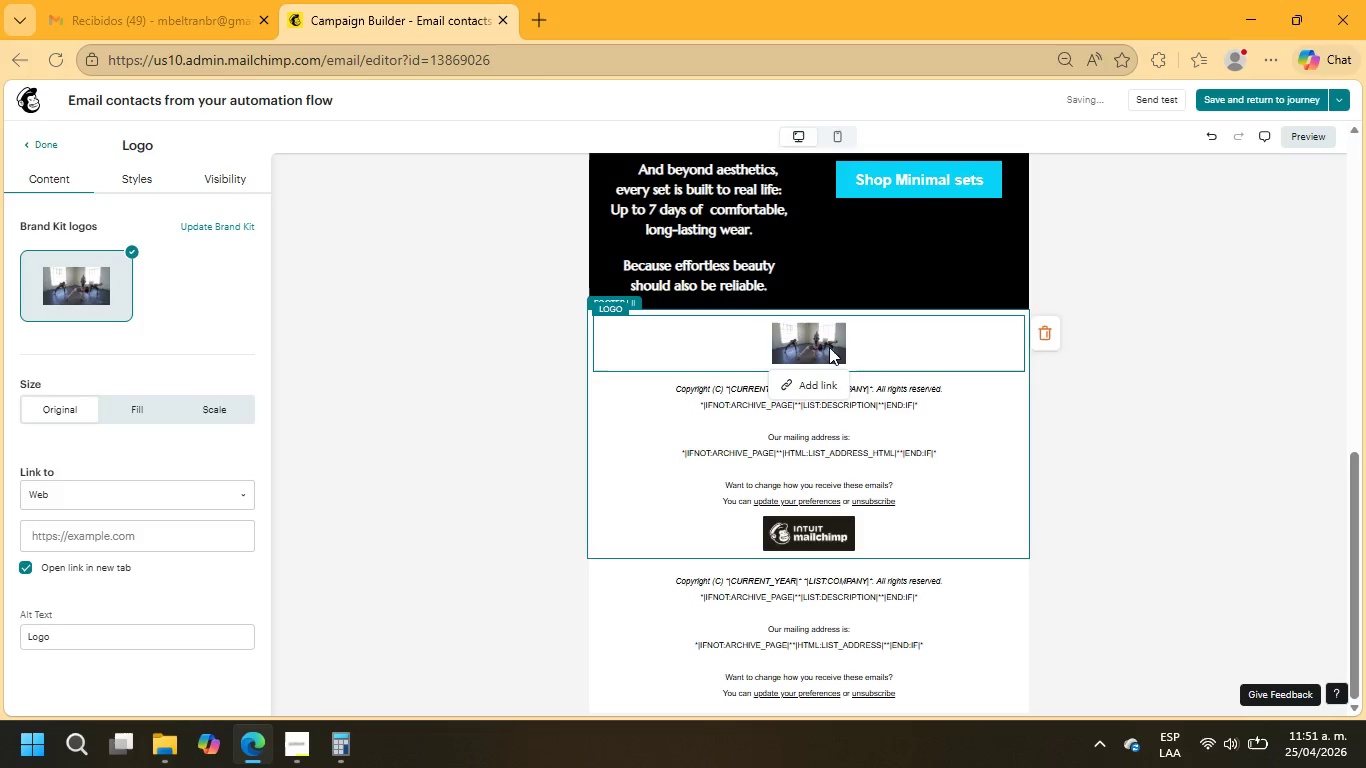 
key(Delete)
 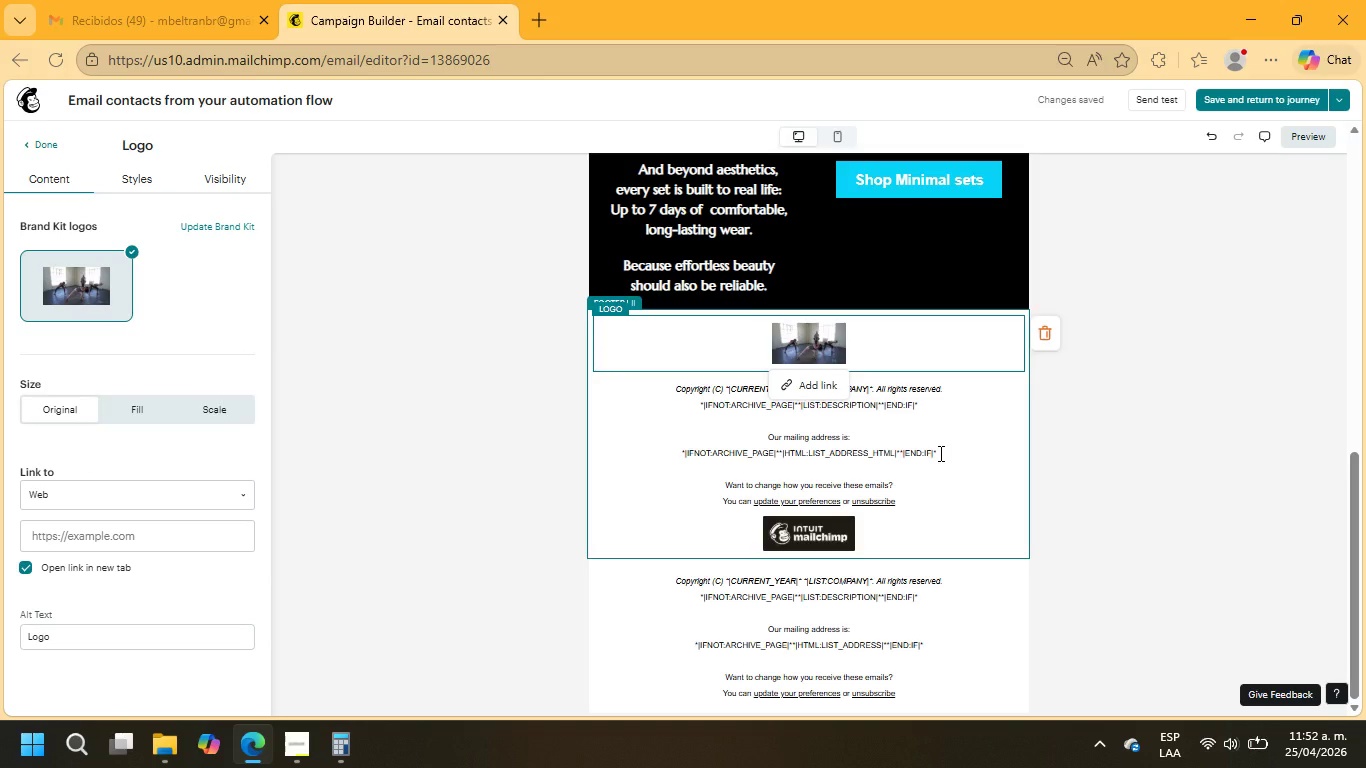 
wait(5.25)
 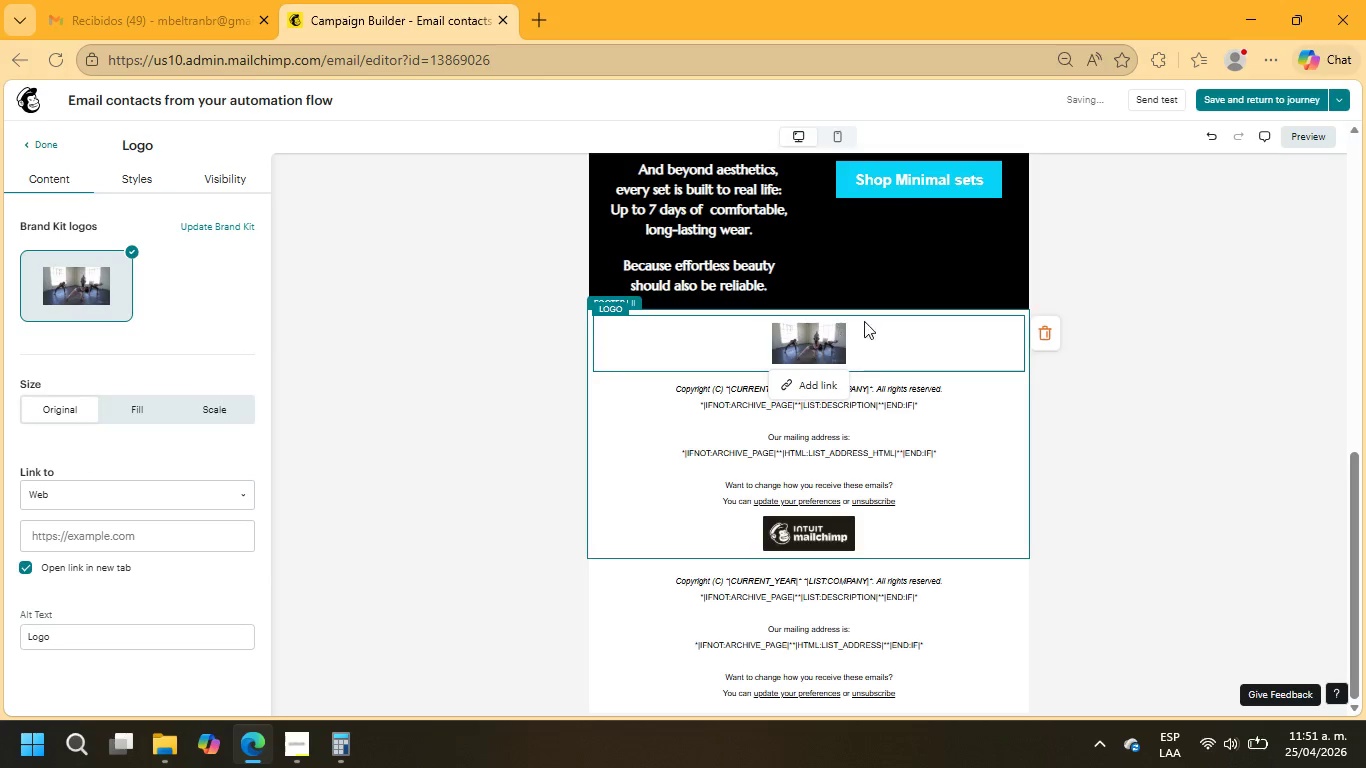 
left_click_drag(start_coordinate=[934, 453], to_coordinate=[653, 376])
 